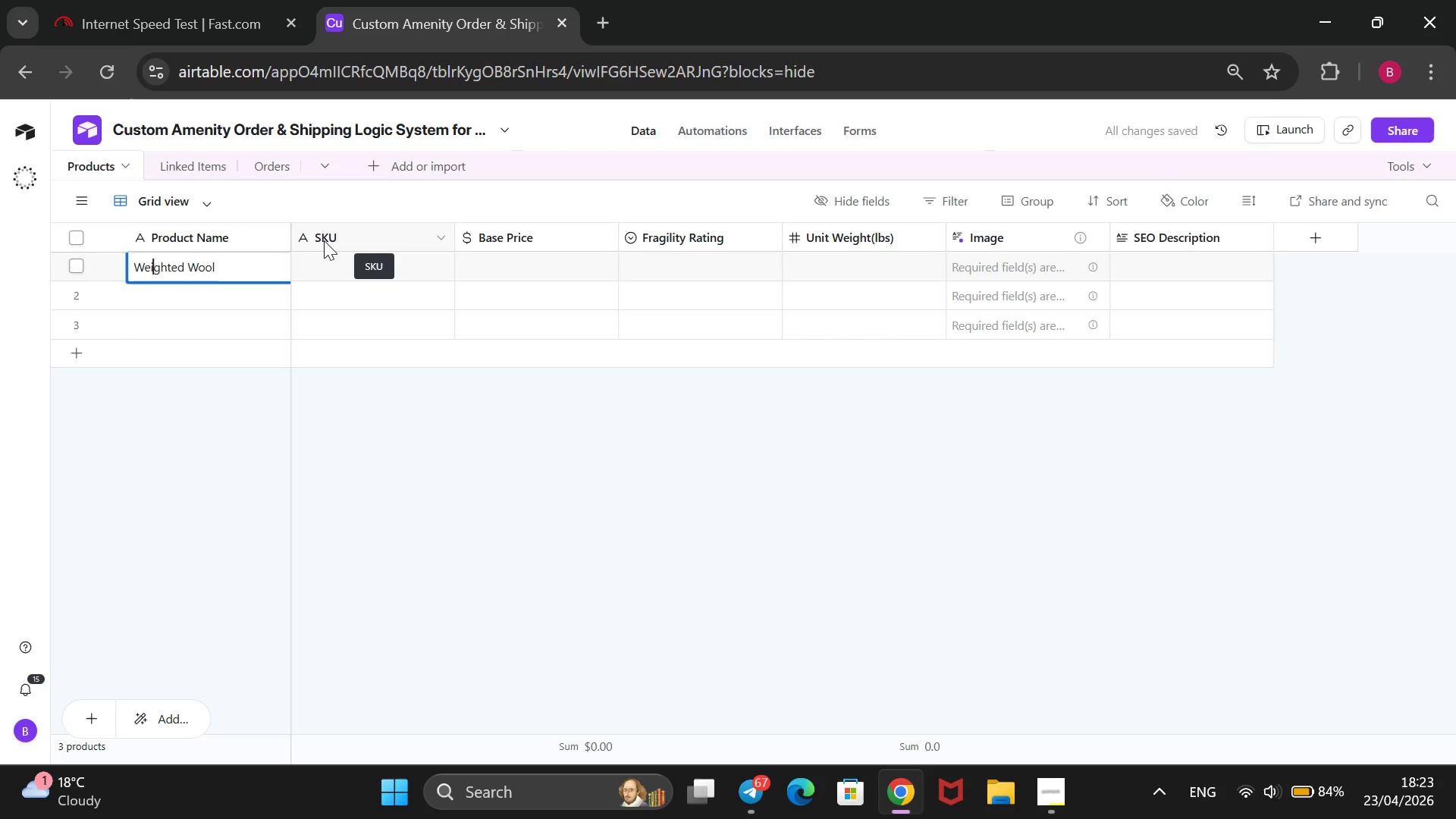 
hold_key(key=ArrowRight, duration=0.97)
 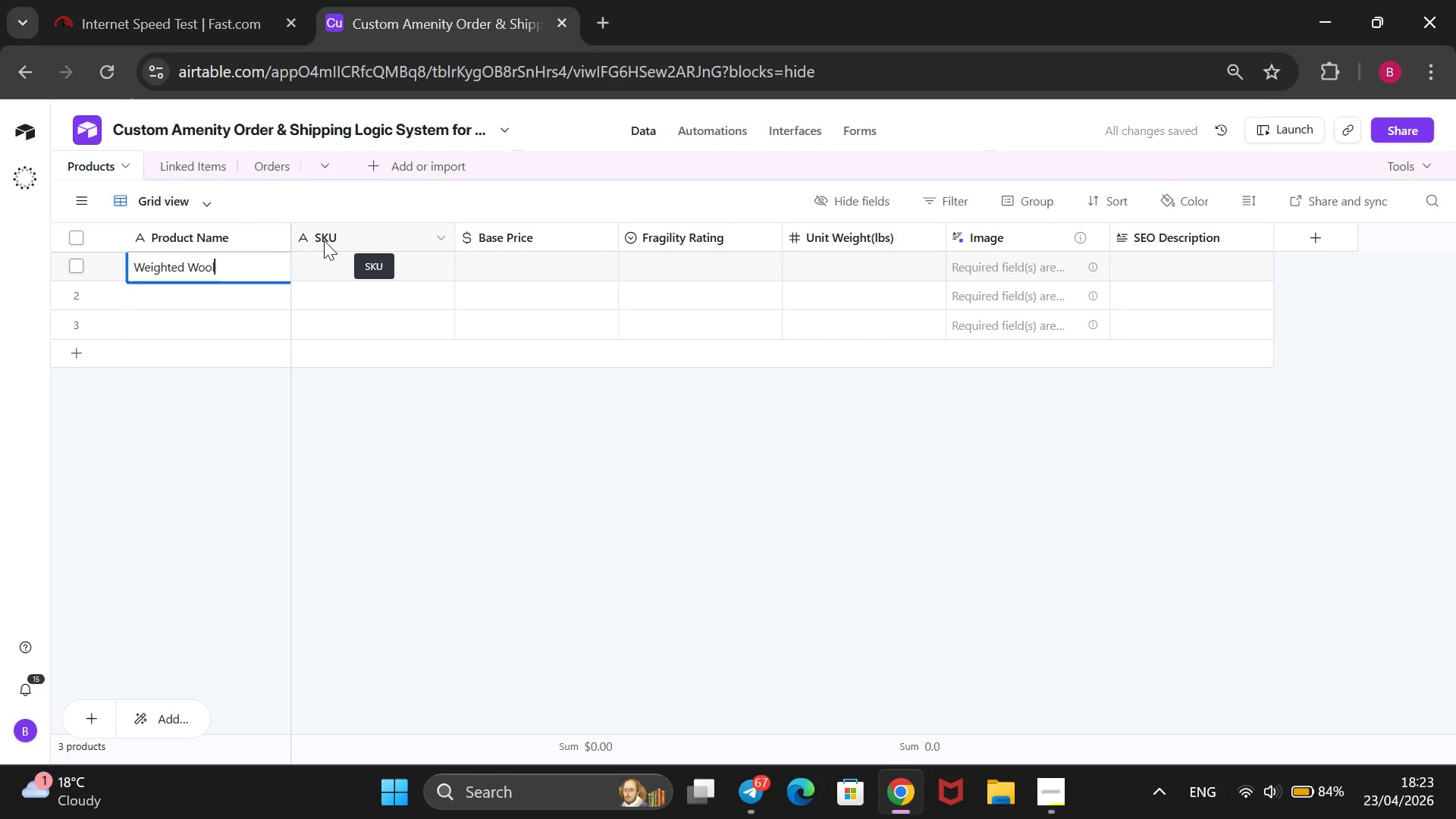 
key(ArrowRight)
 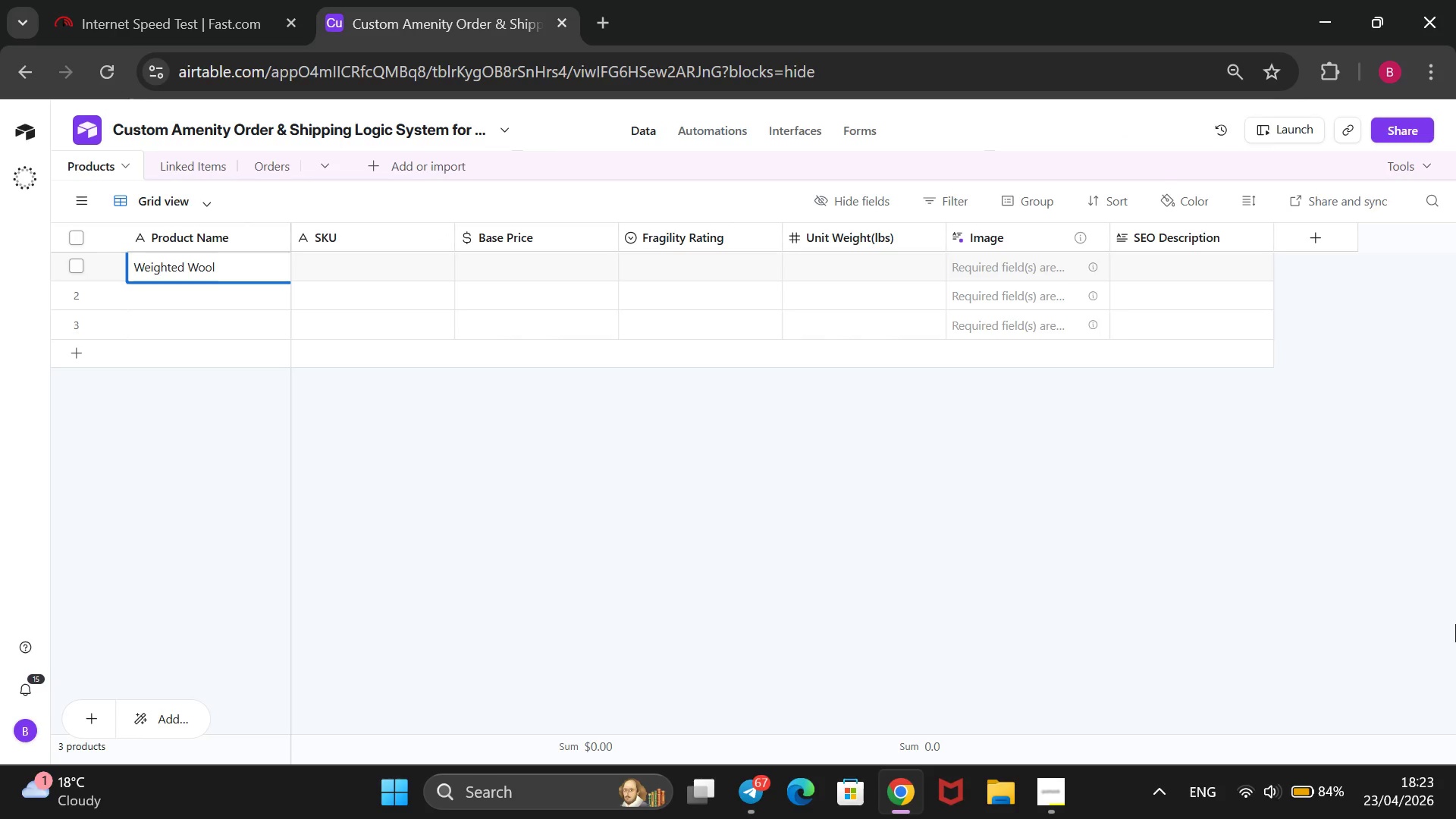 
type( B;am)
 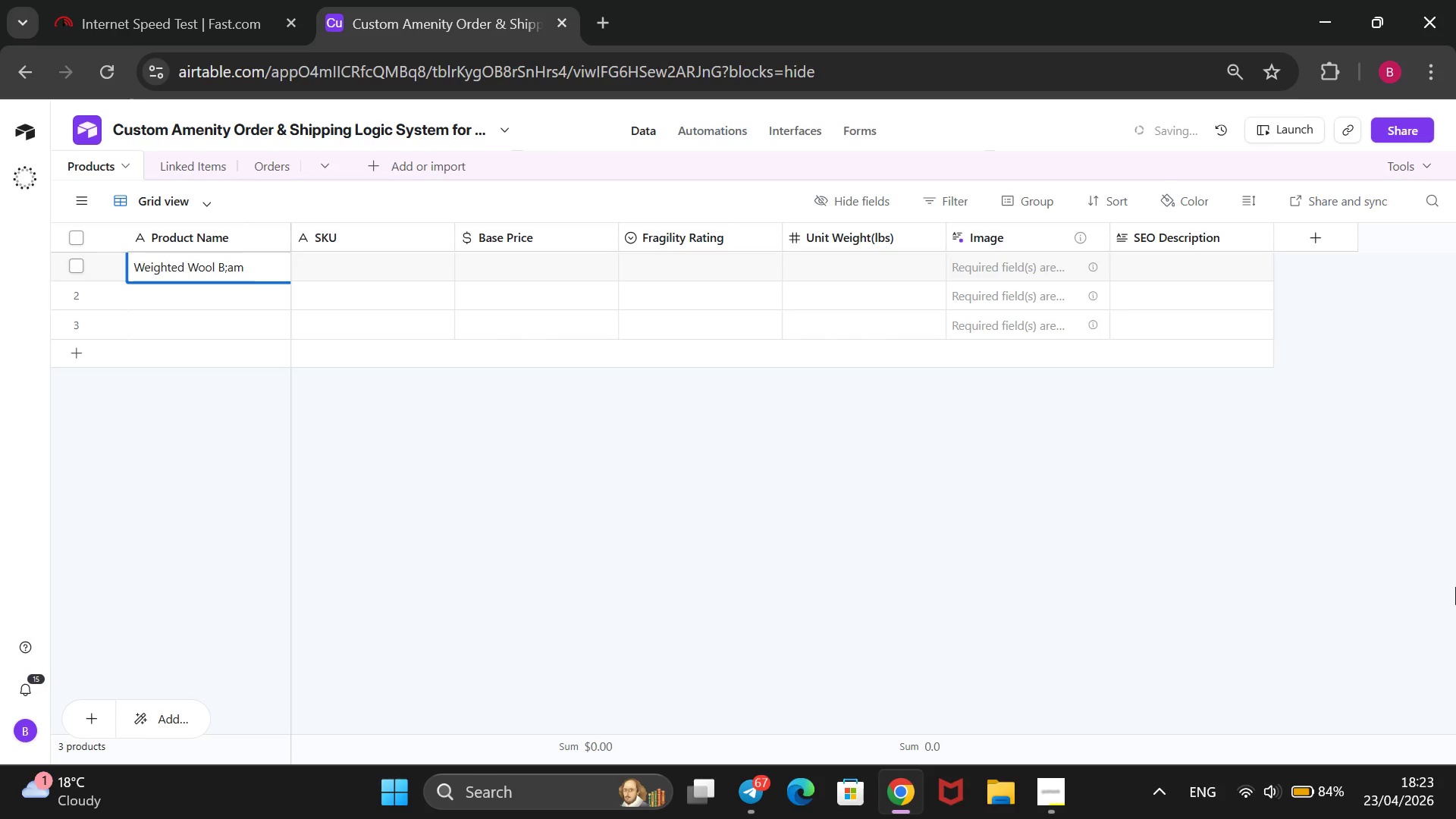 
key(Backspace)
type(nket)
 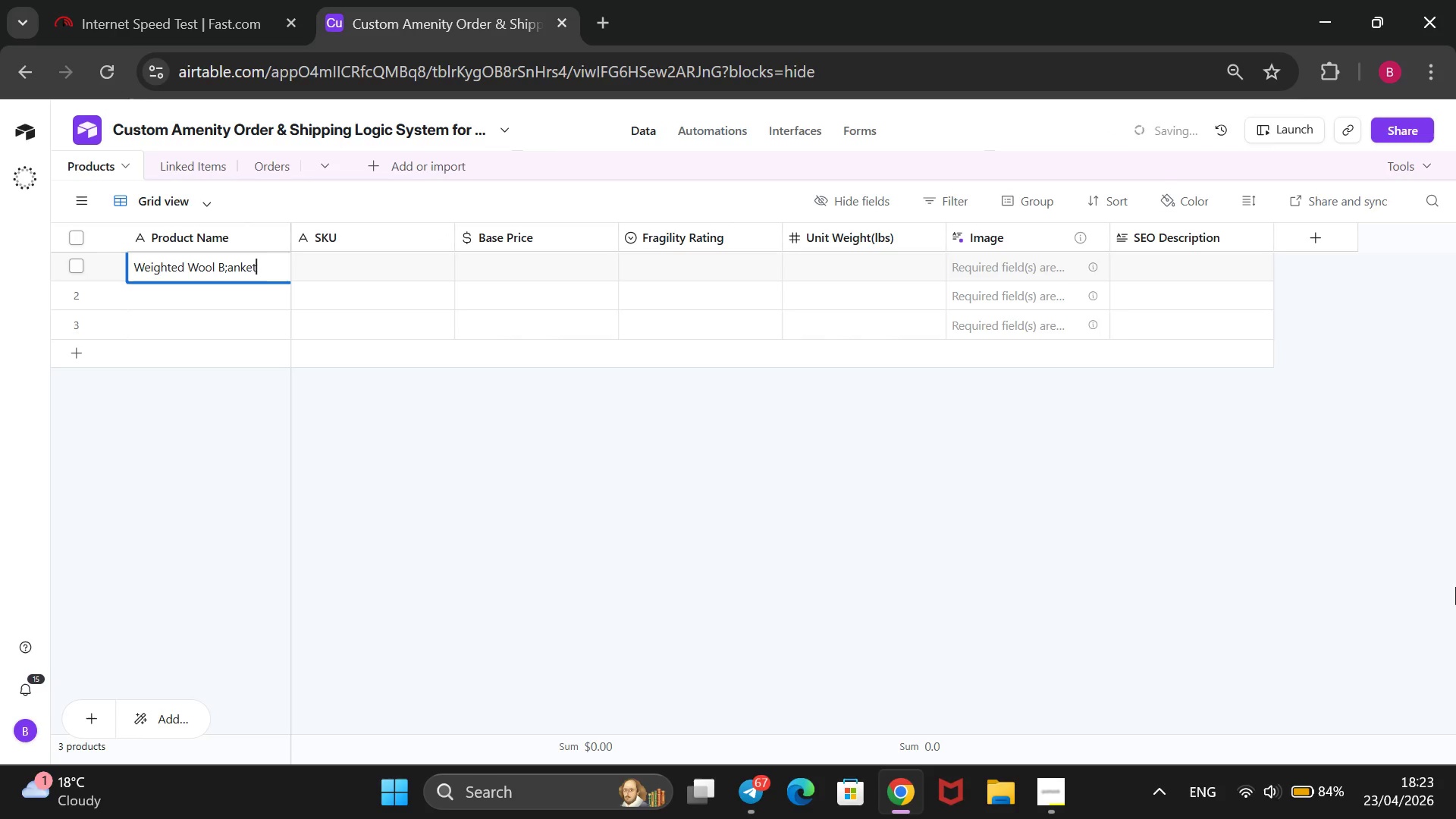 
key(ArrowLeft)
 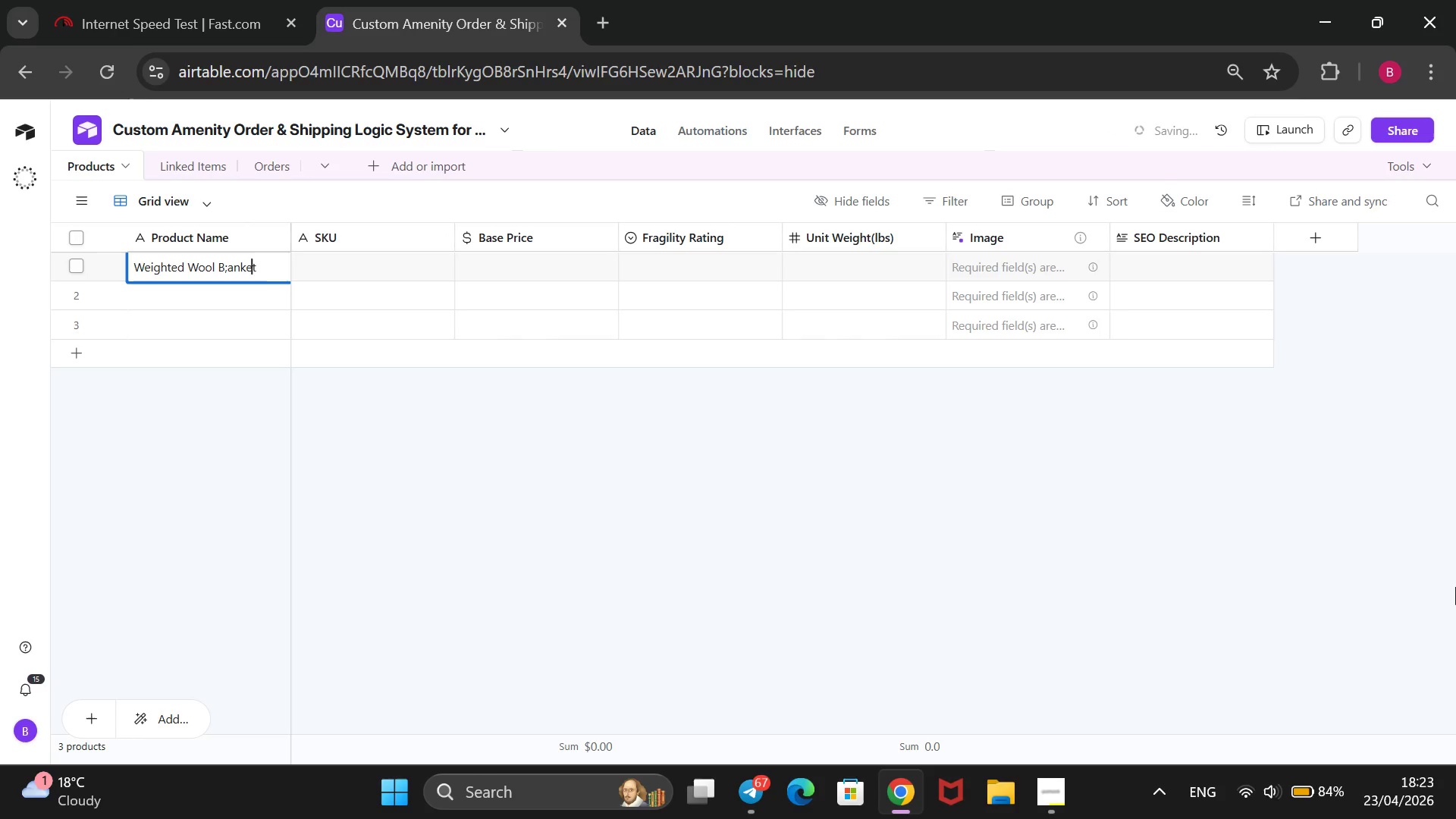 
key(ArrowLeft)
 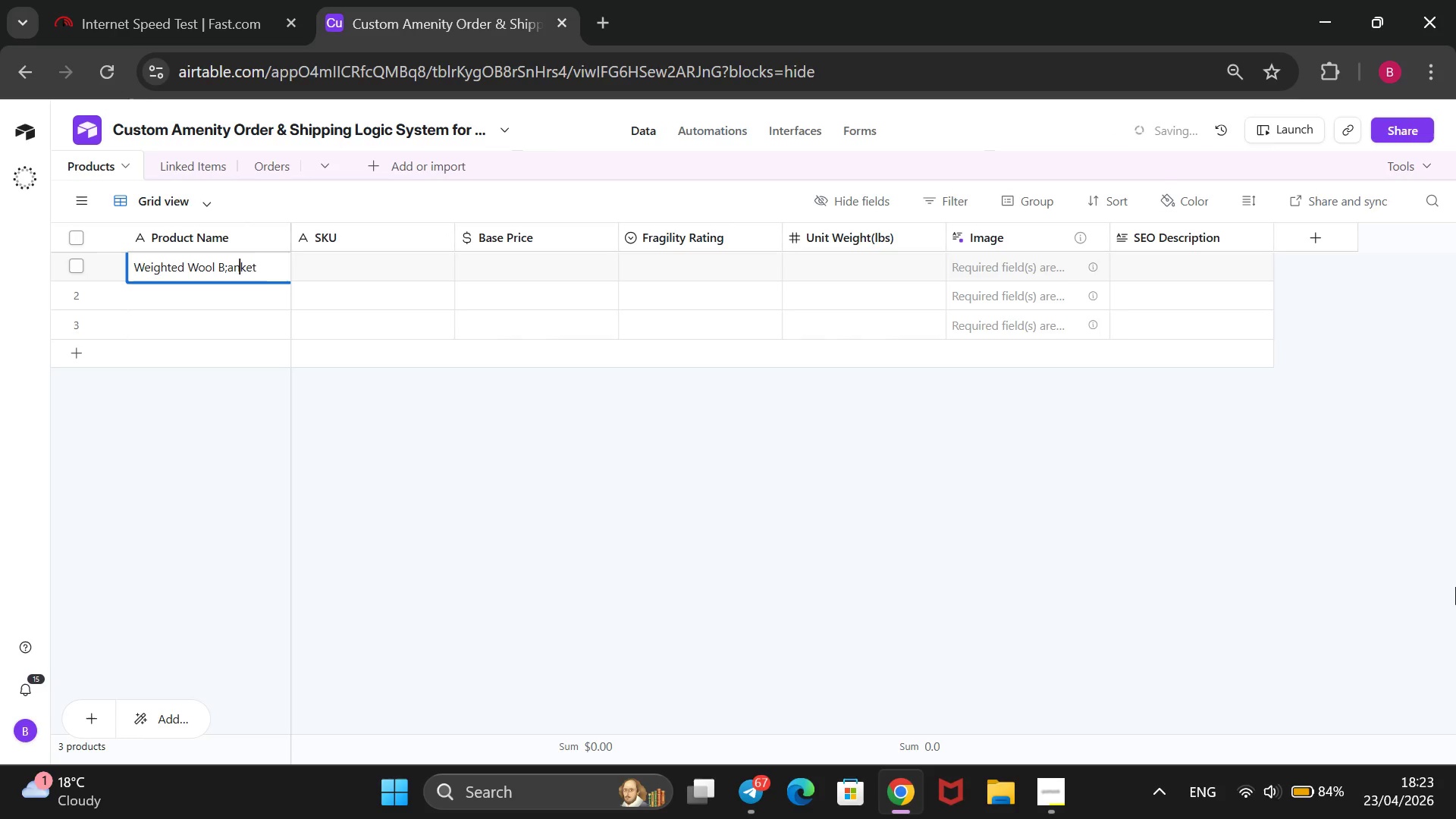 
key(ArrowLeft)
 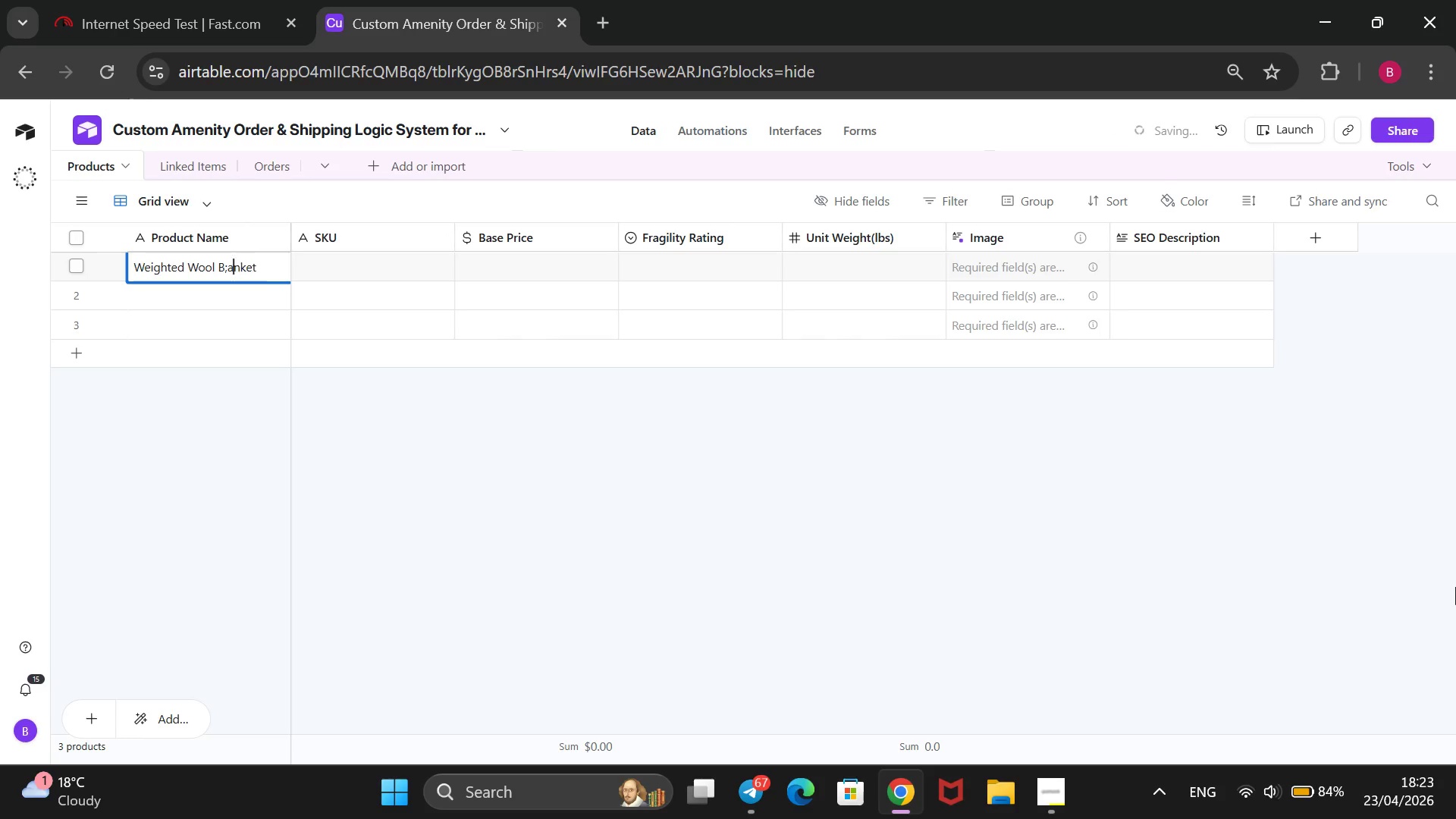 
key(ArrowLeft)
 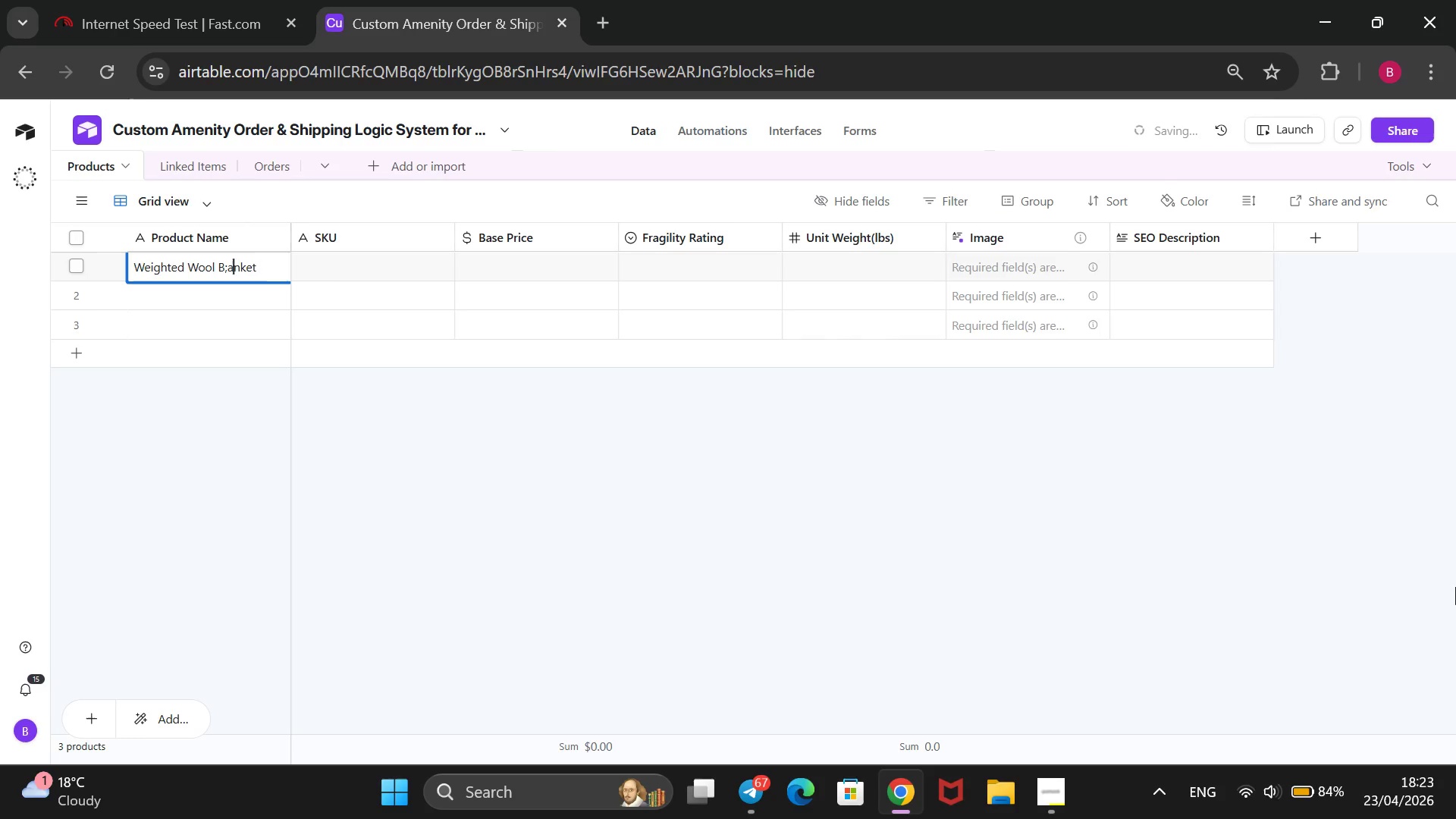 
key(ArrowLeft)
 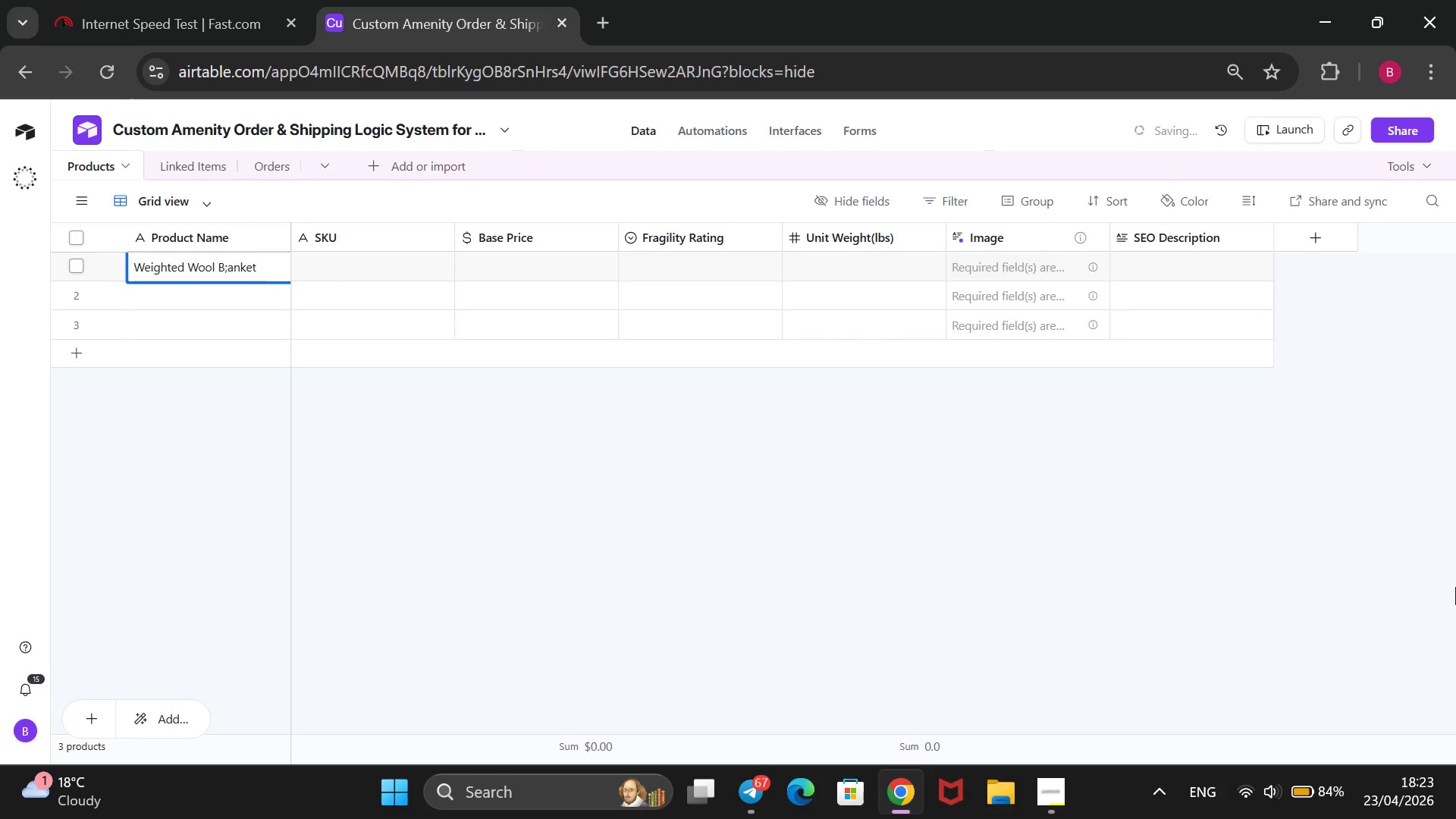 
key(Backspace)
 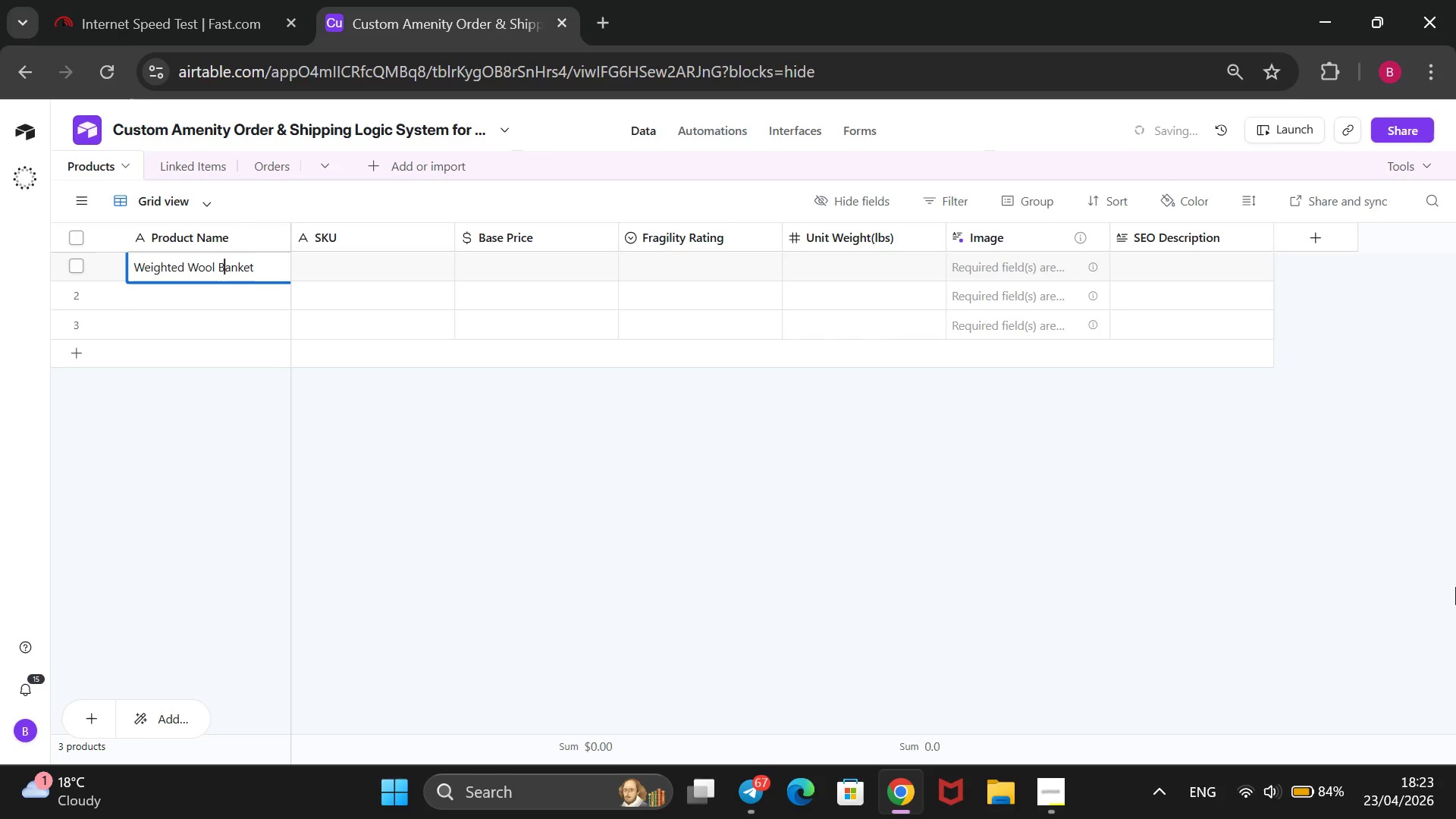 
key(L)
 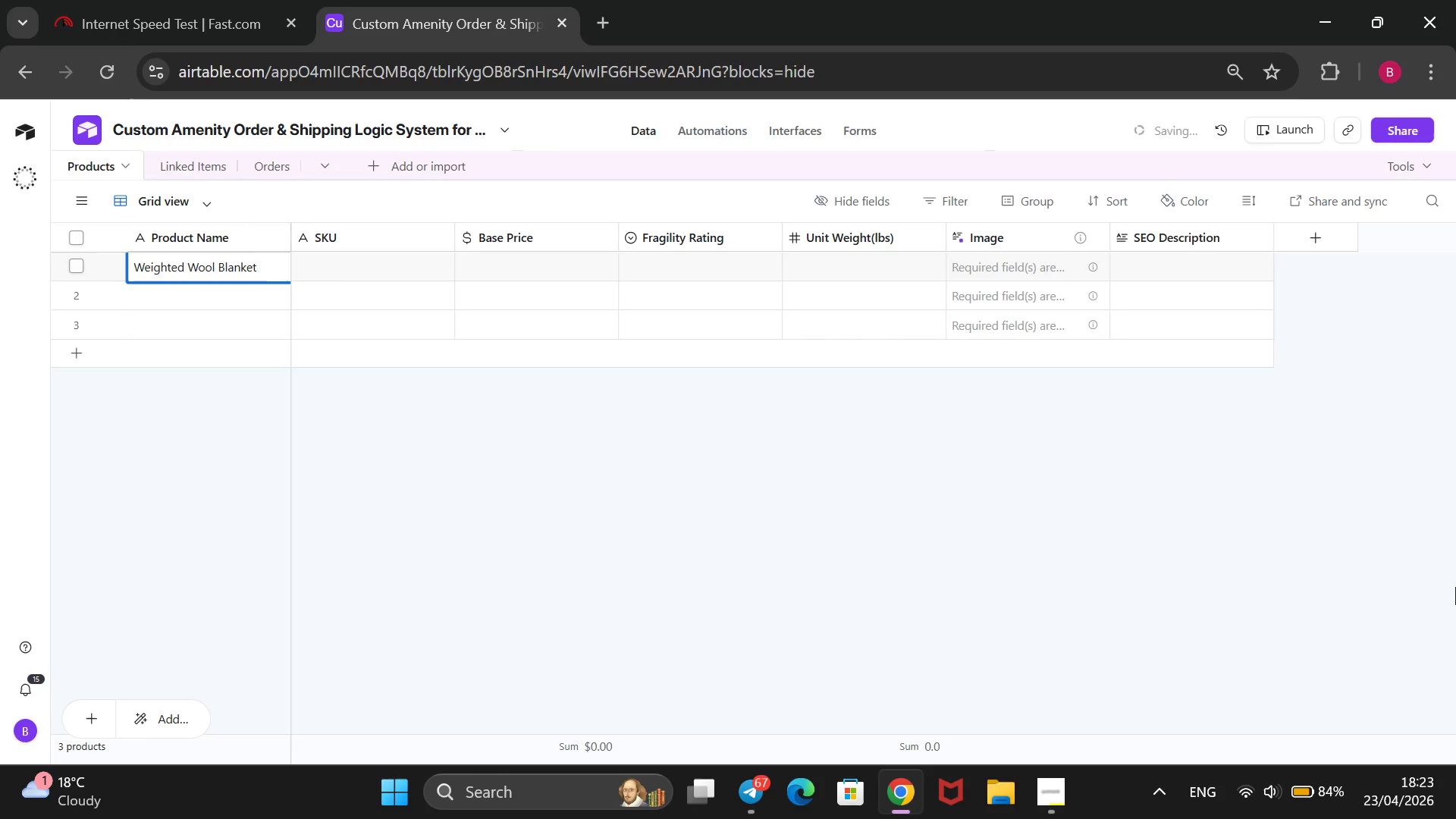 
key(ArrowRight)
 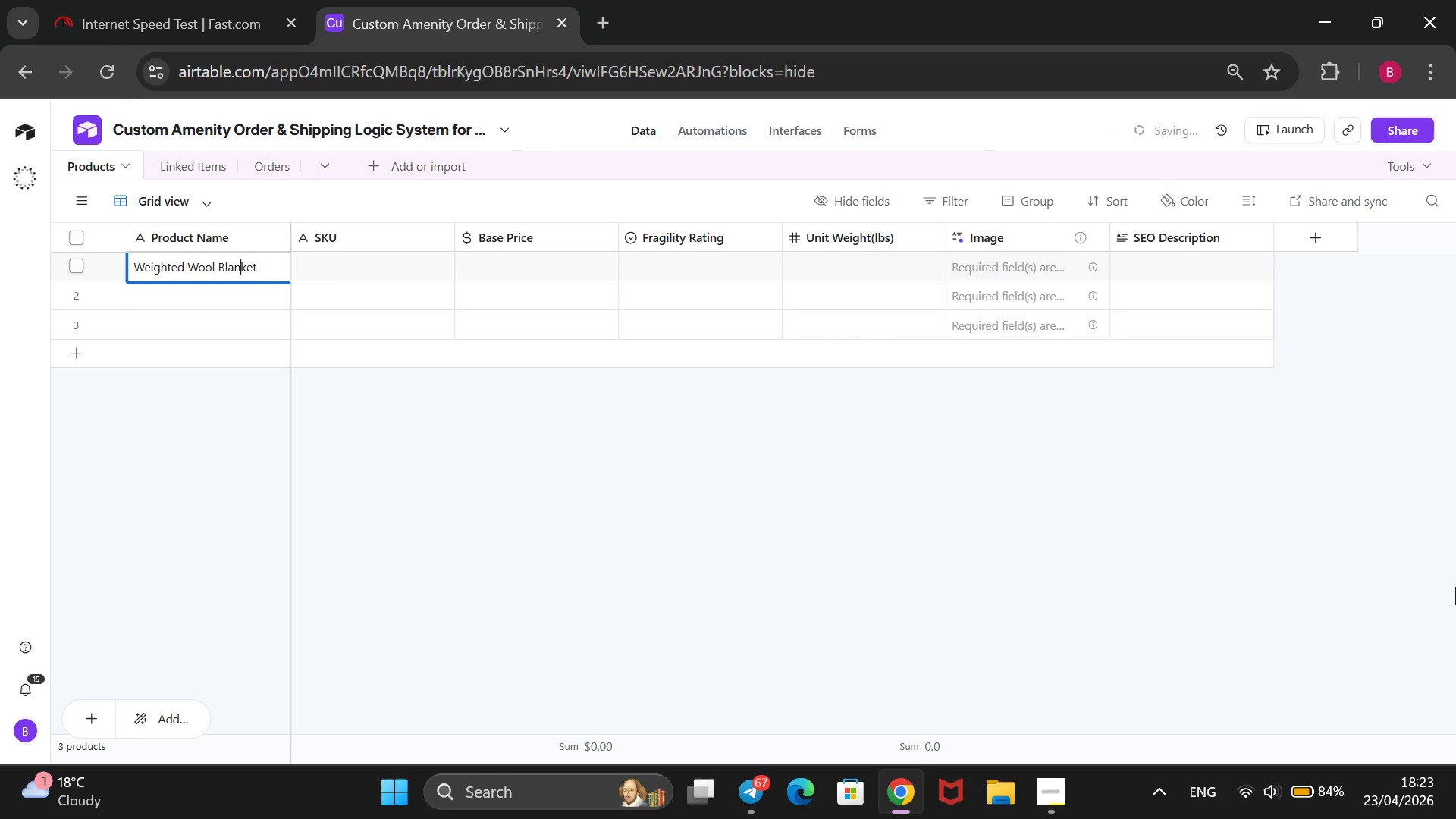 
key(ArrowRight)
 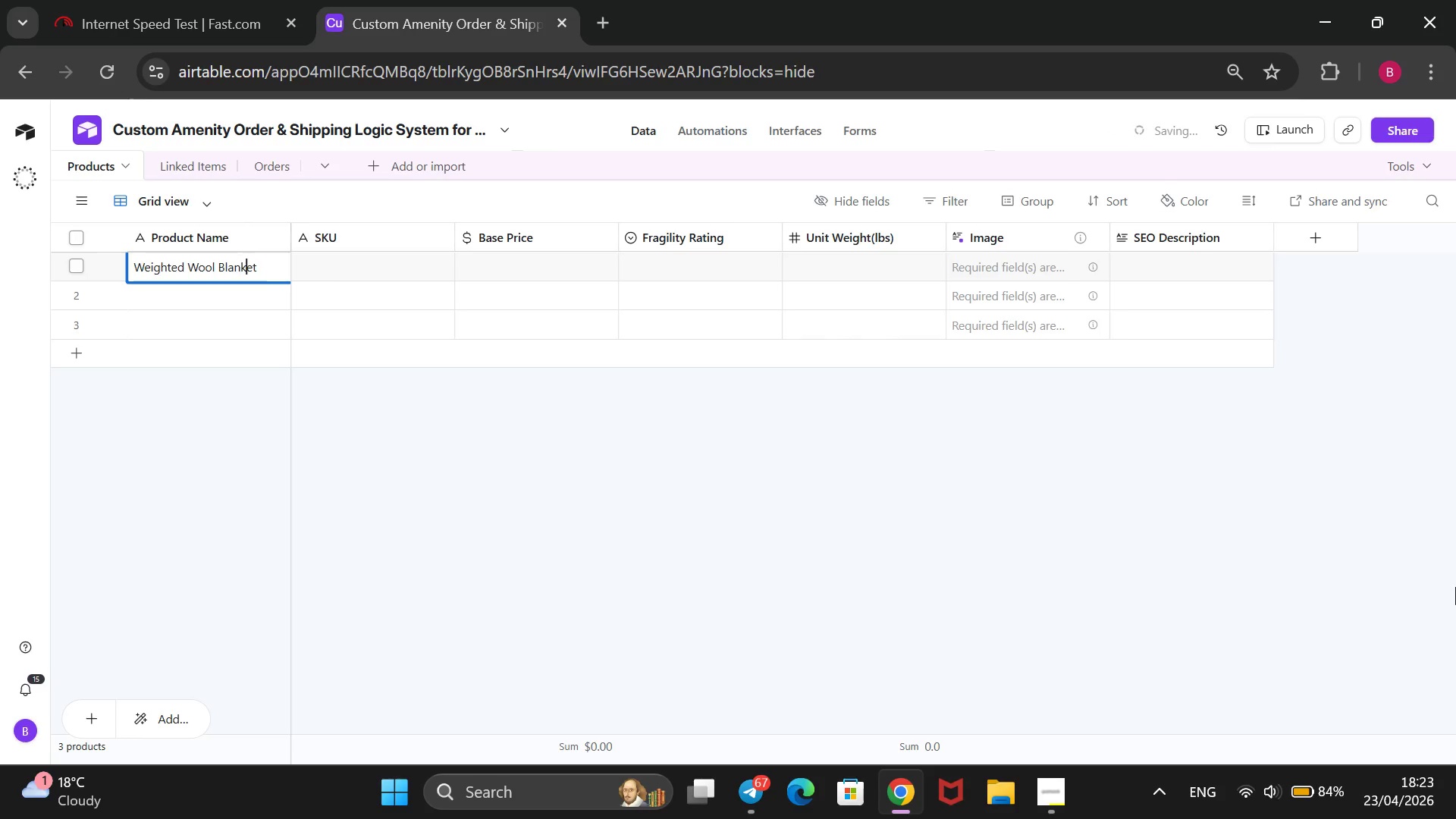 
key(ArrowRight)
 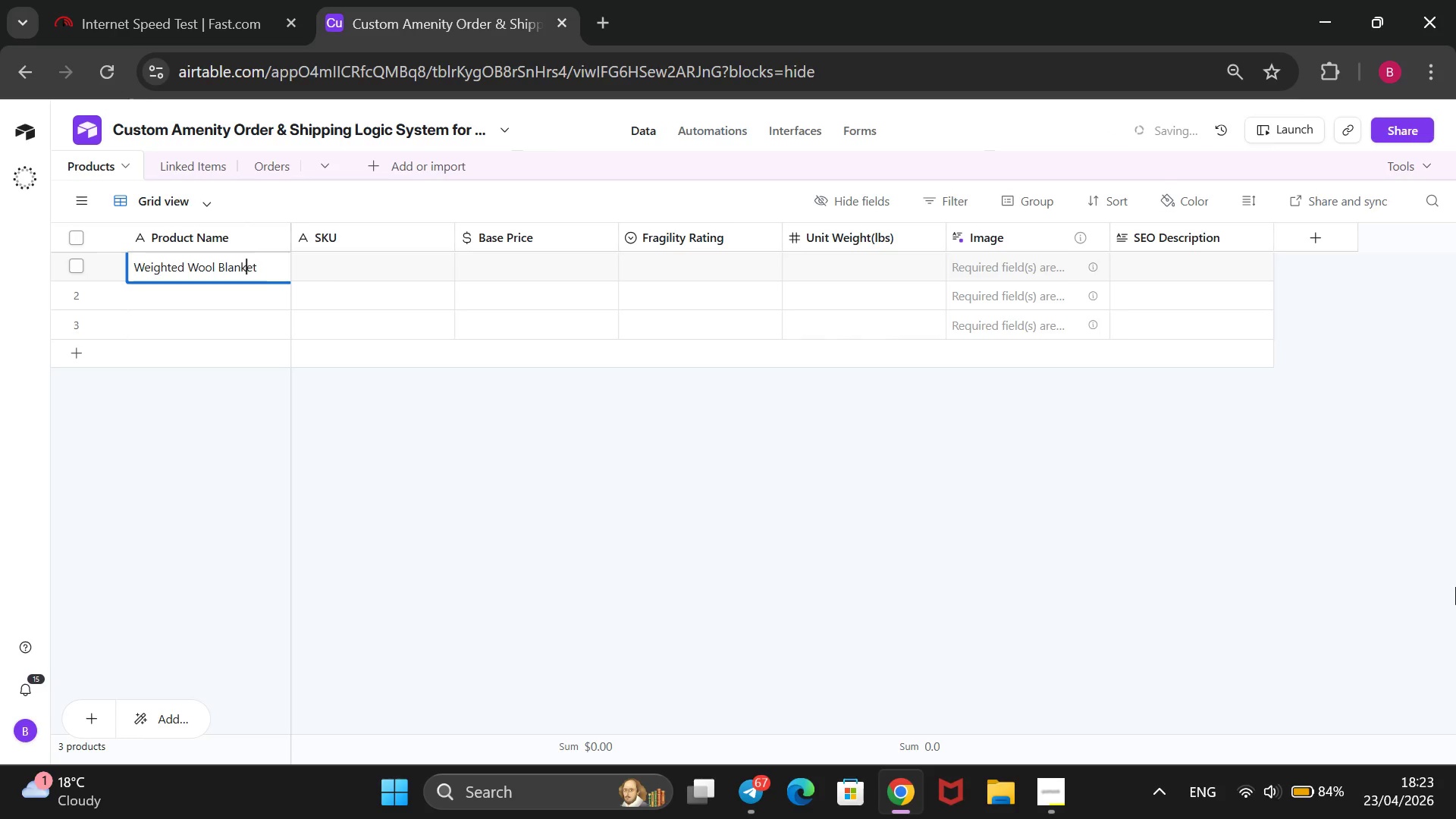 
key(ArrowRight)
 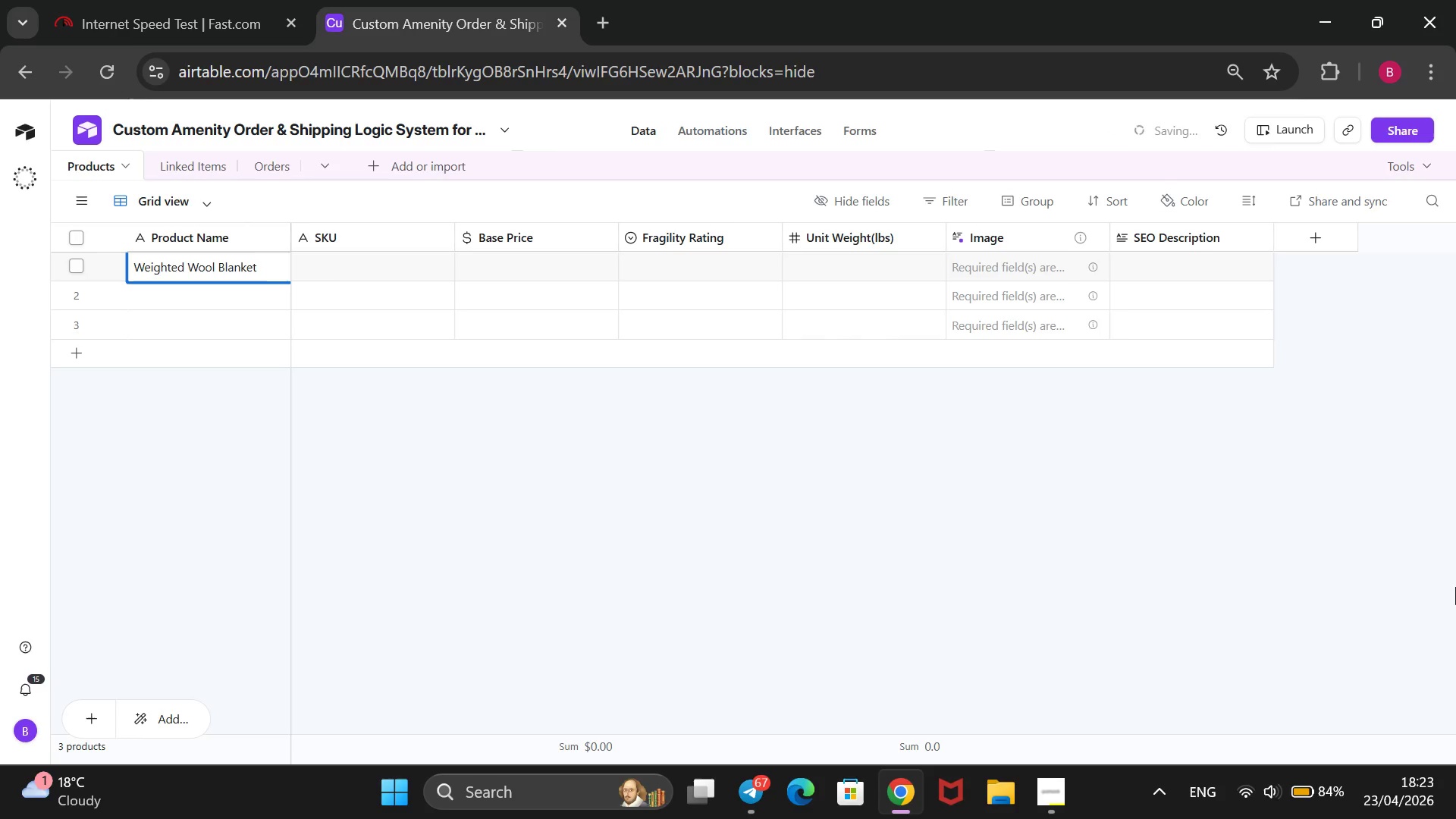 
key(ArrowRight)
 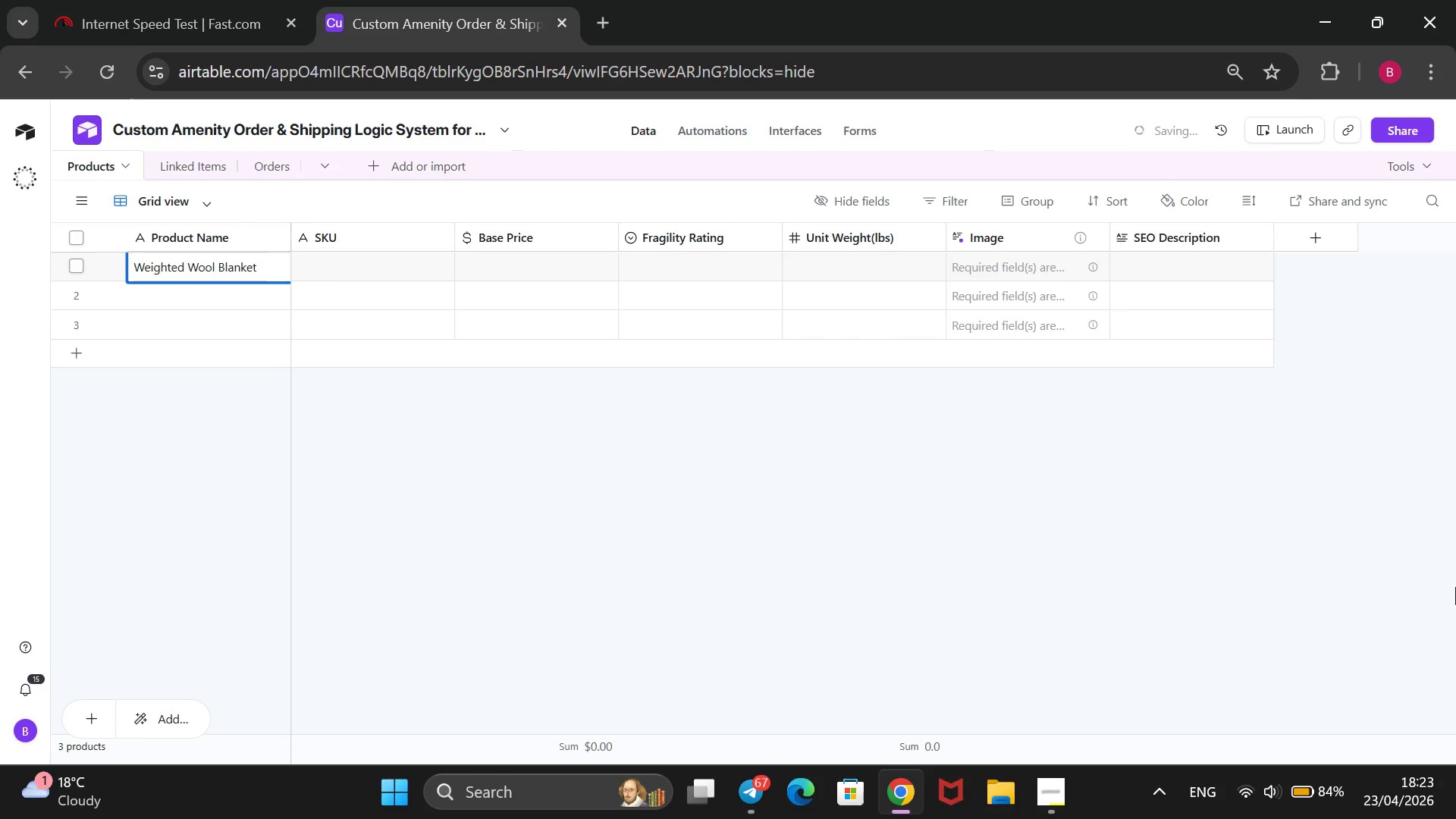 
key(Enter)
 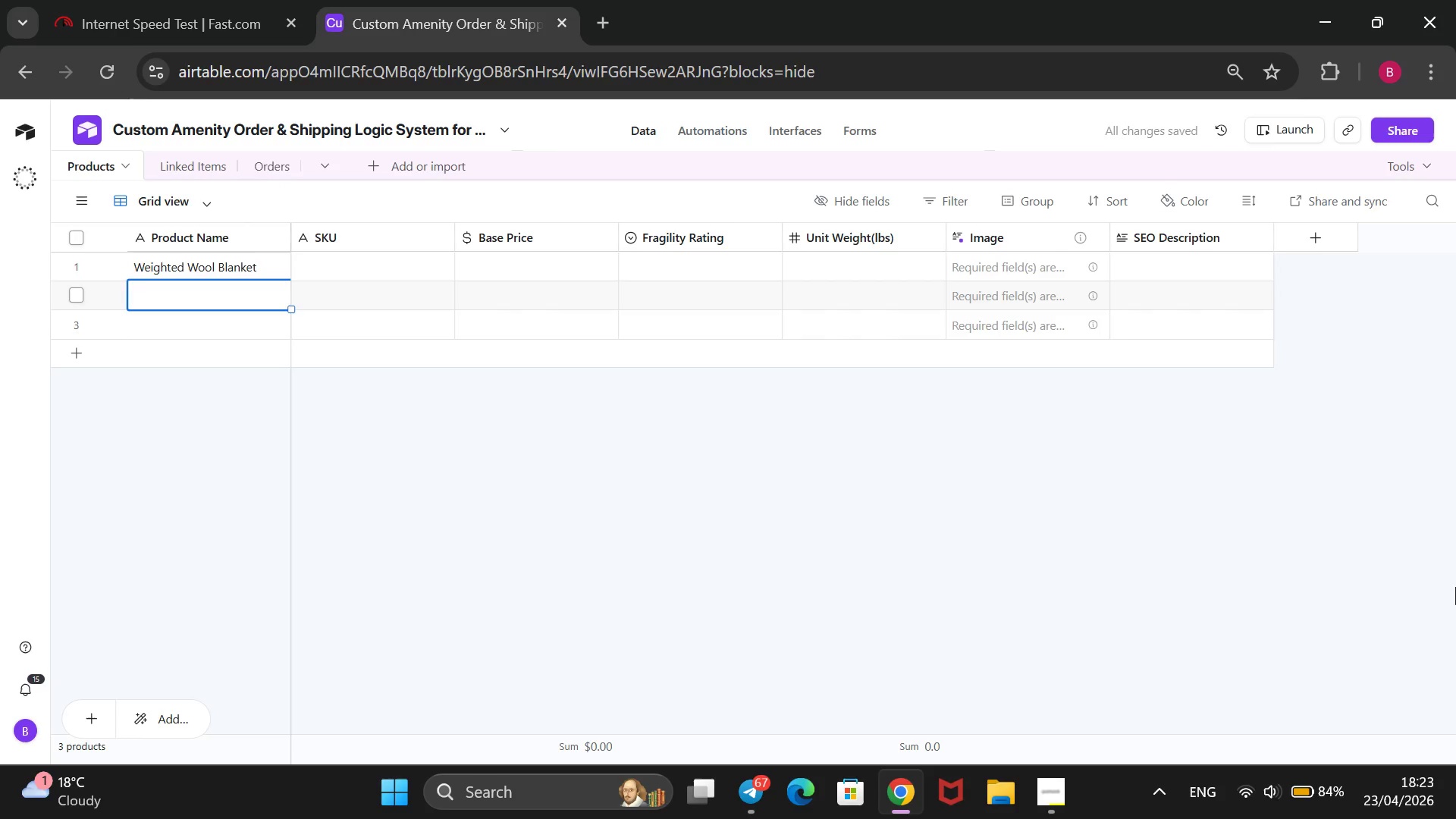 
type(Casr)
 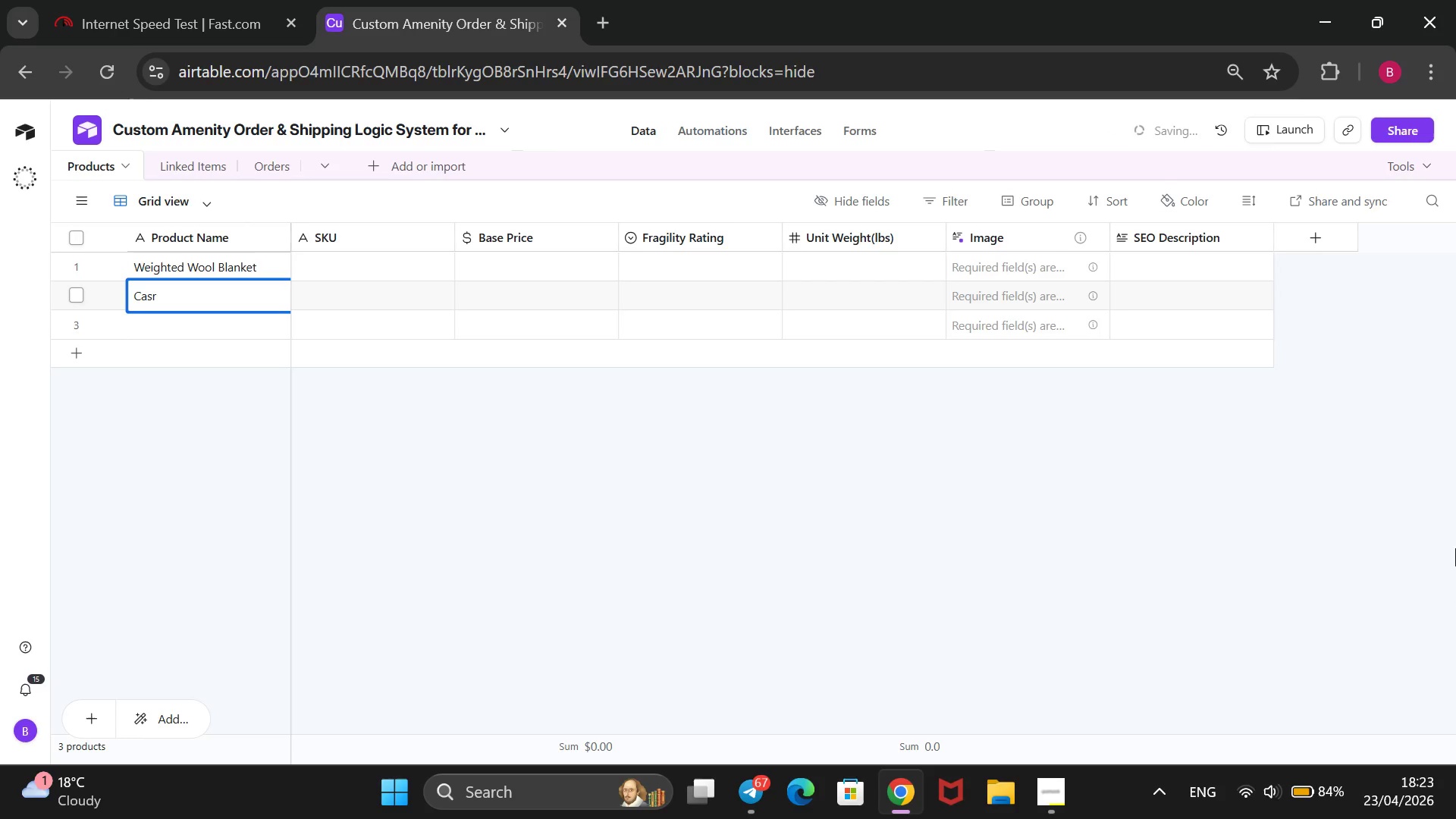 
key(Backspace)
type(t Iron C)
 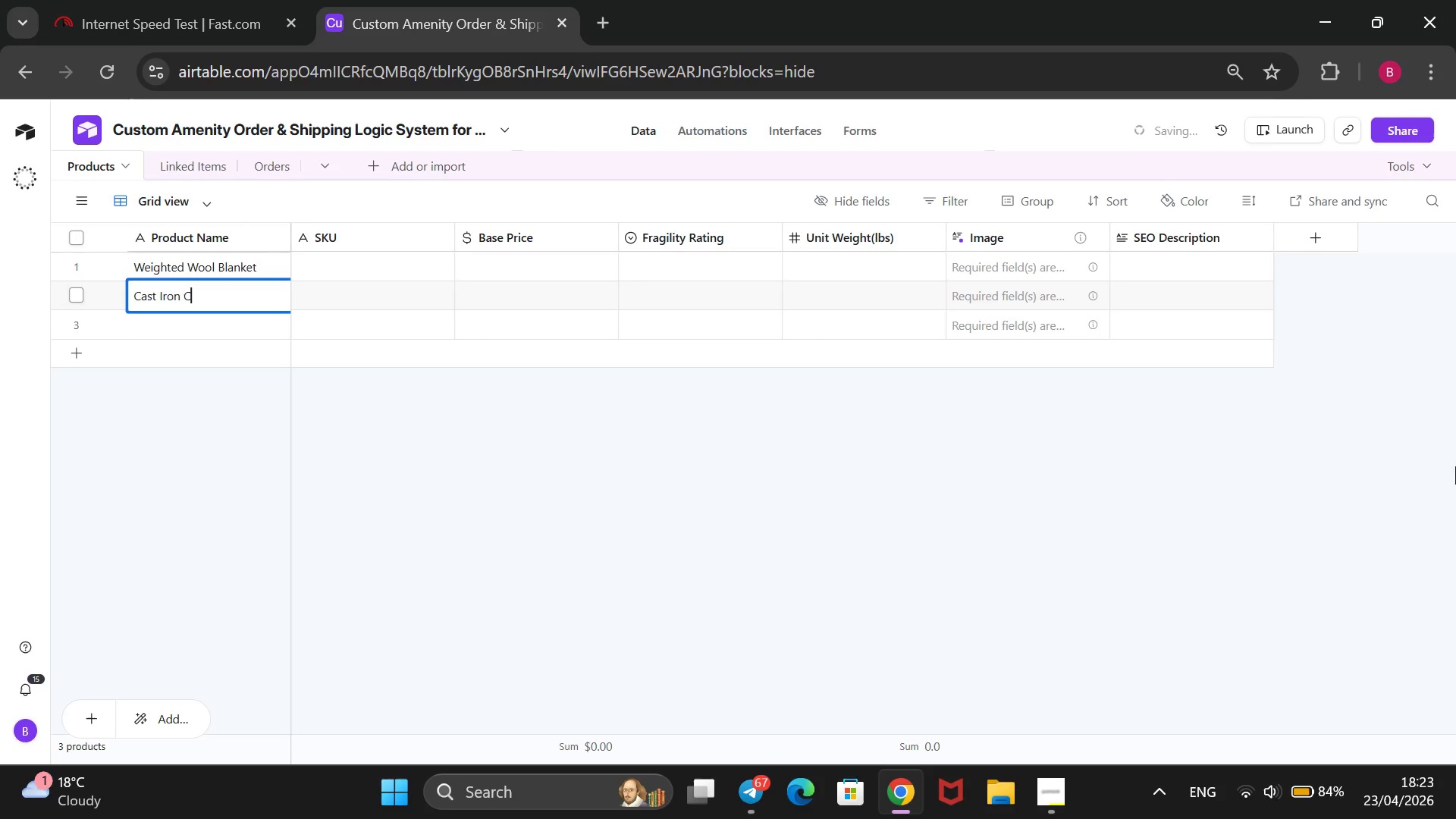 
wait(9.91)
 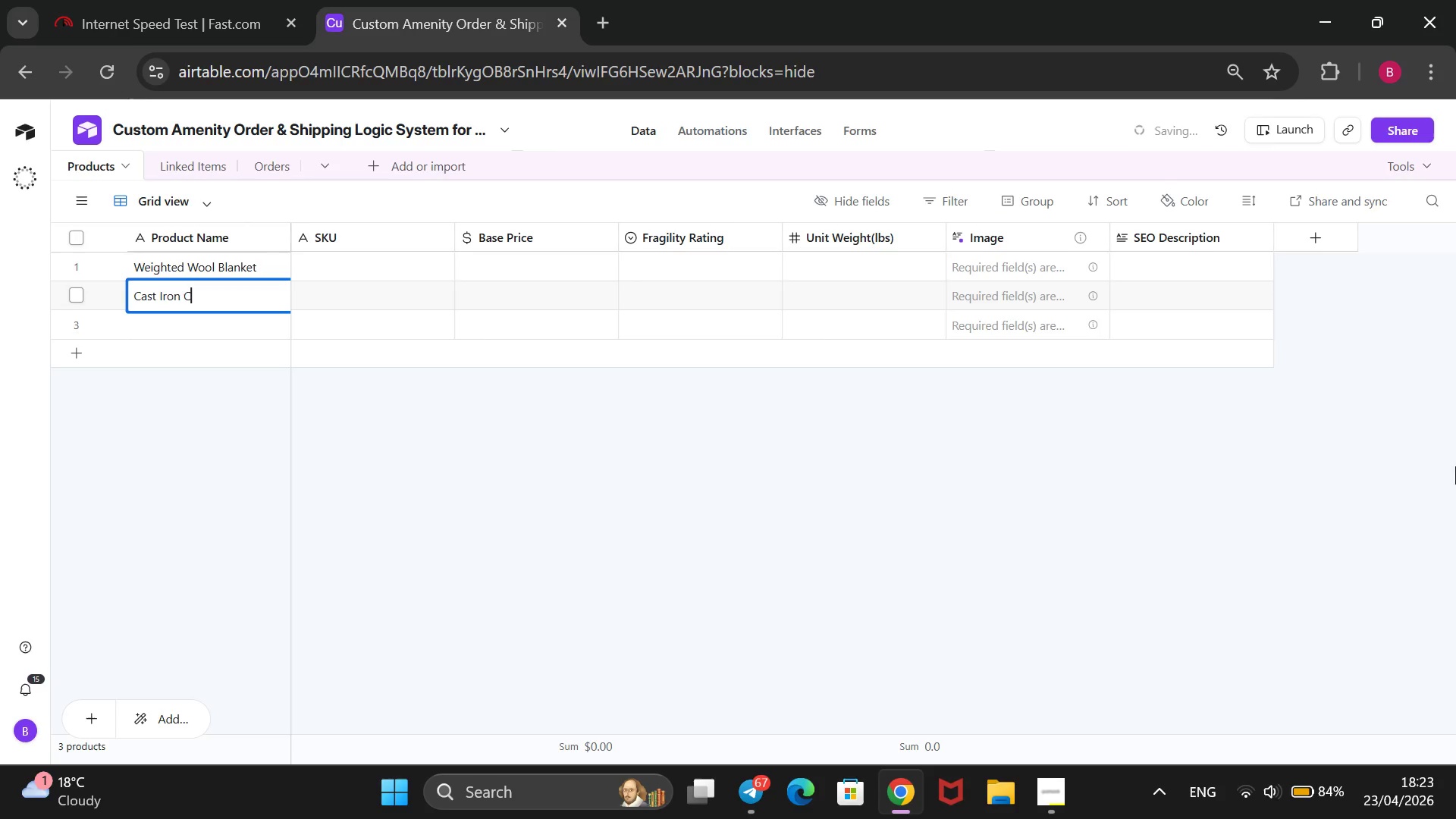 
type(ookware Set )
 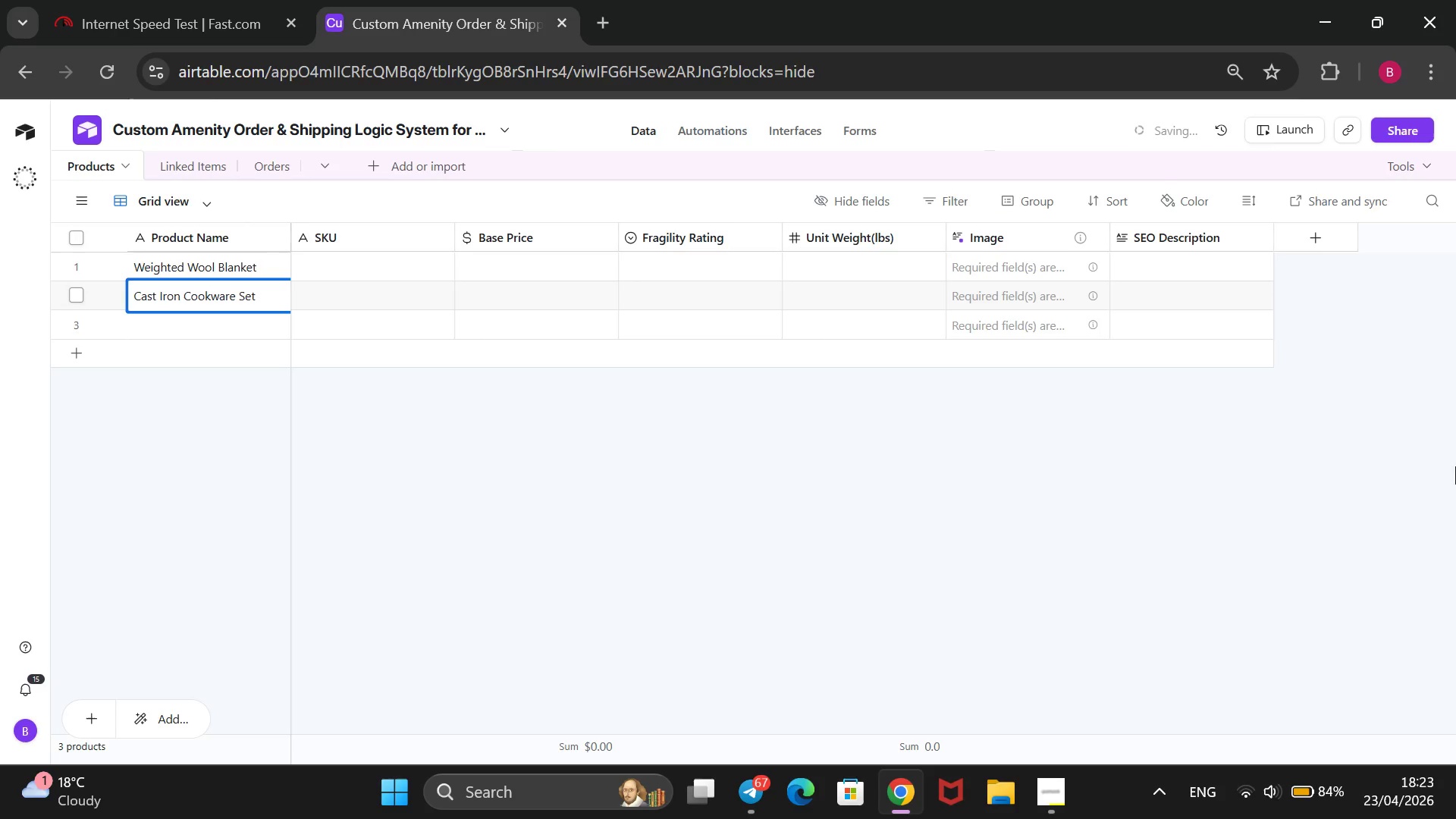 
key(Enter)
 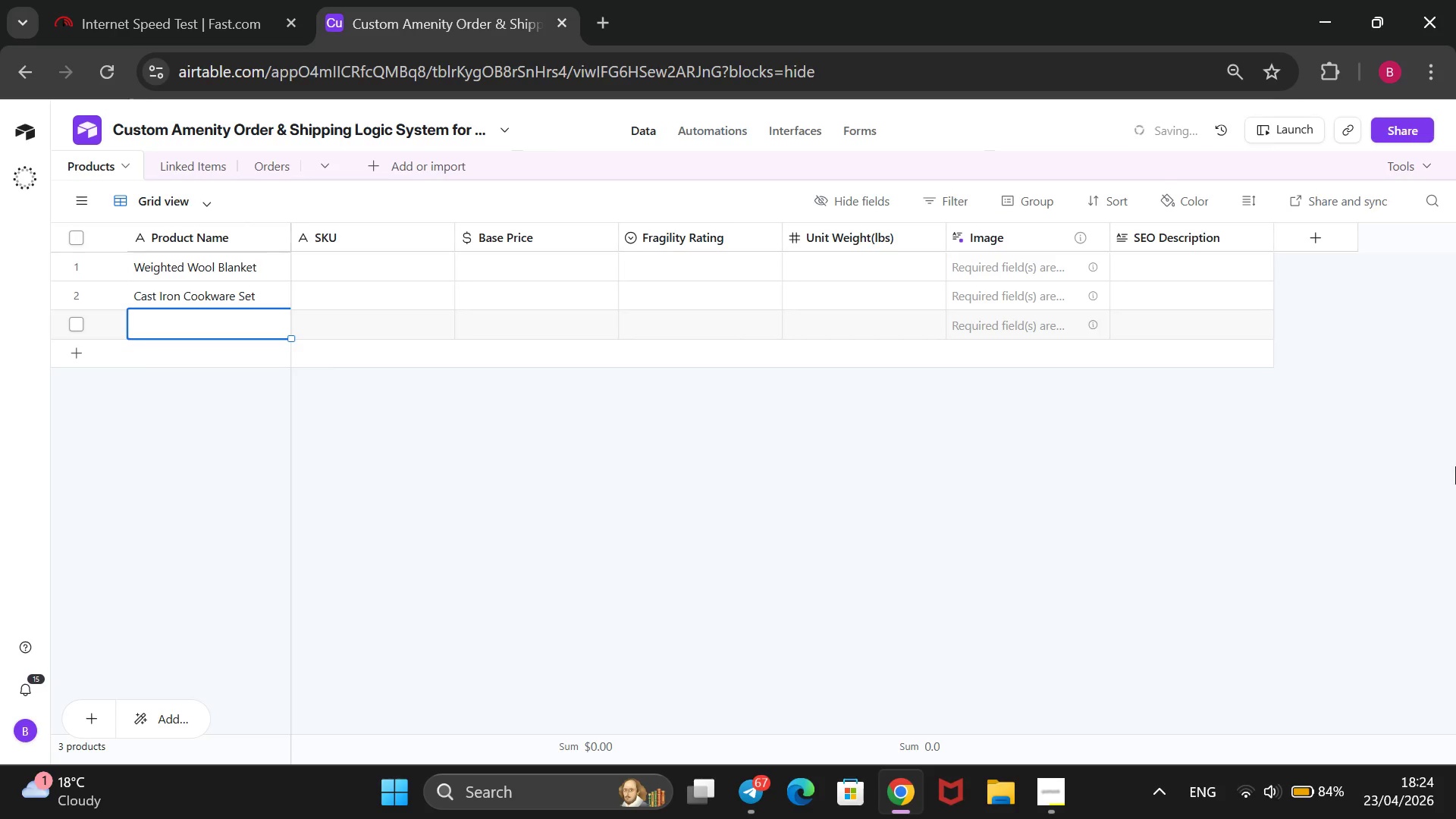 
type(Artisanal Glass-jar Honey)
 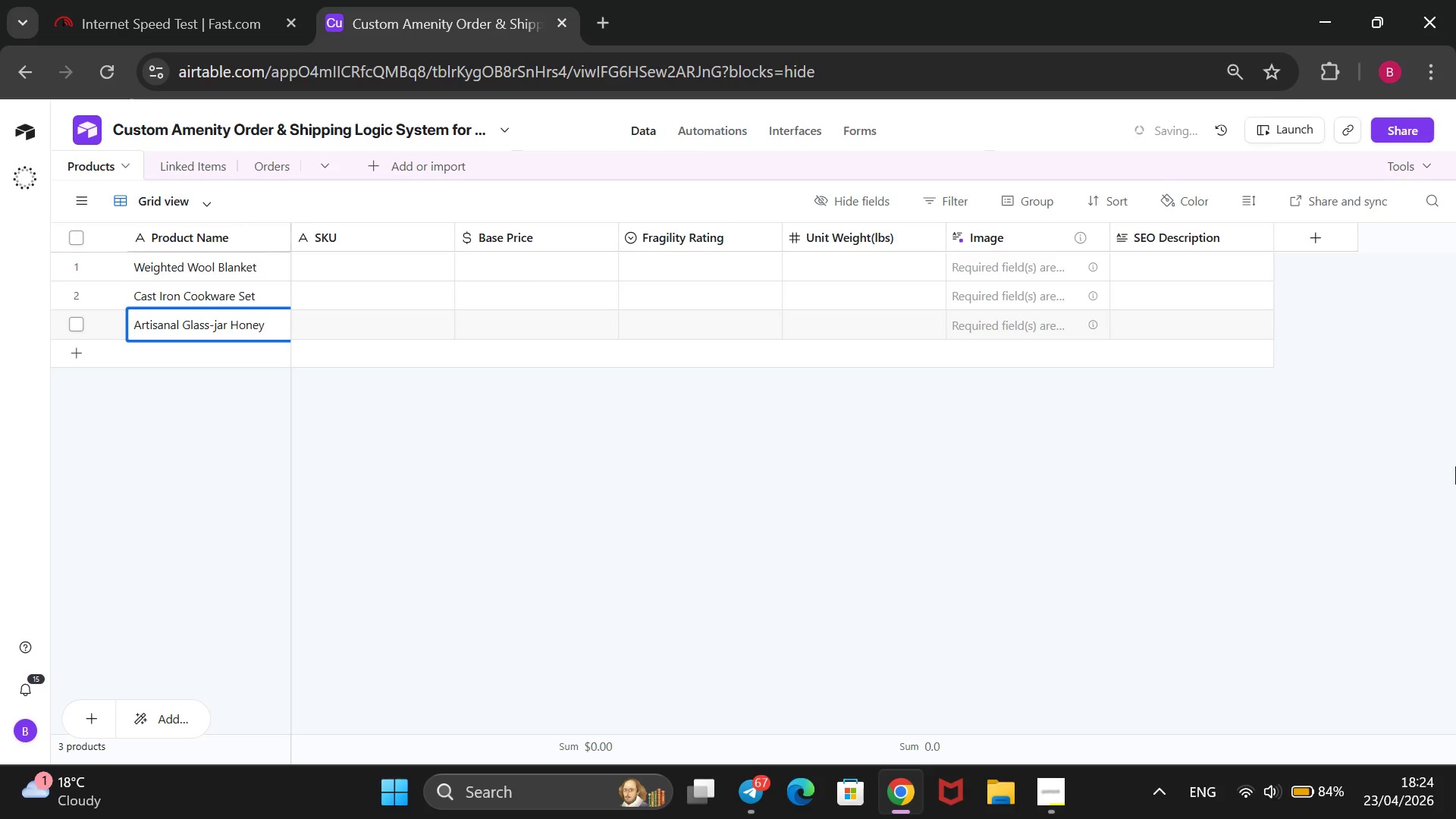 
key(Enter)
 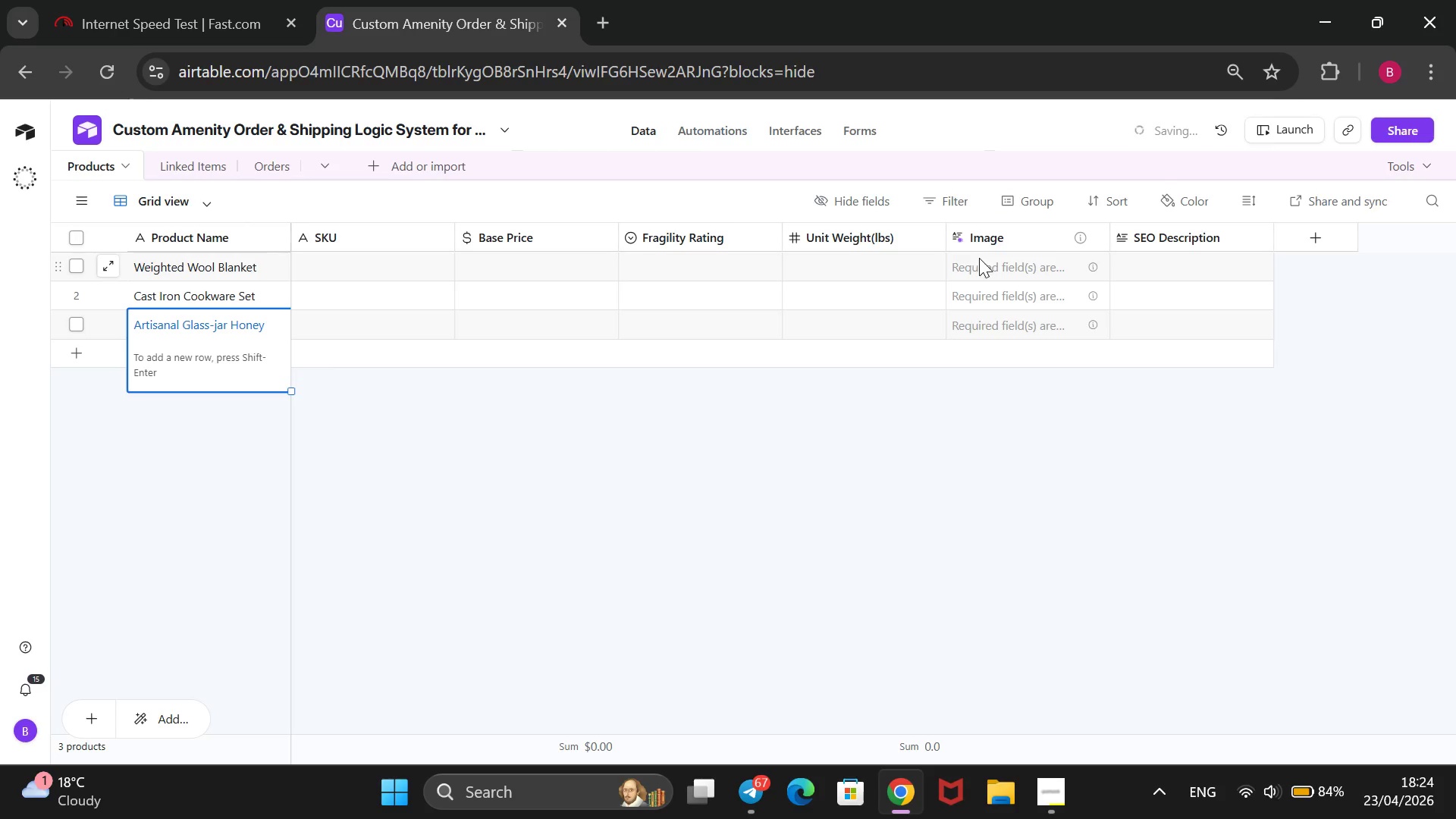 
left_click([757, 531])
 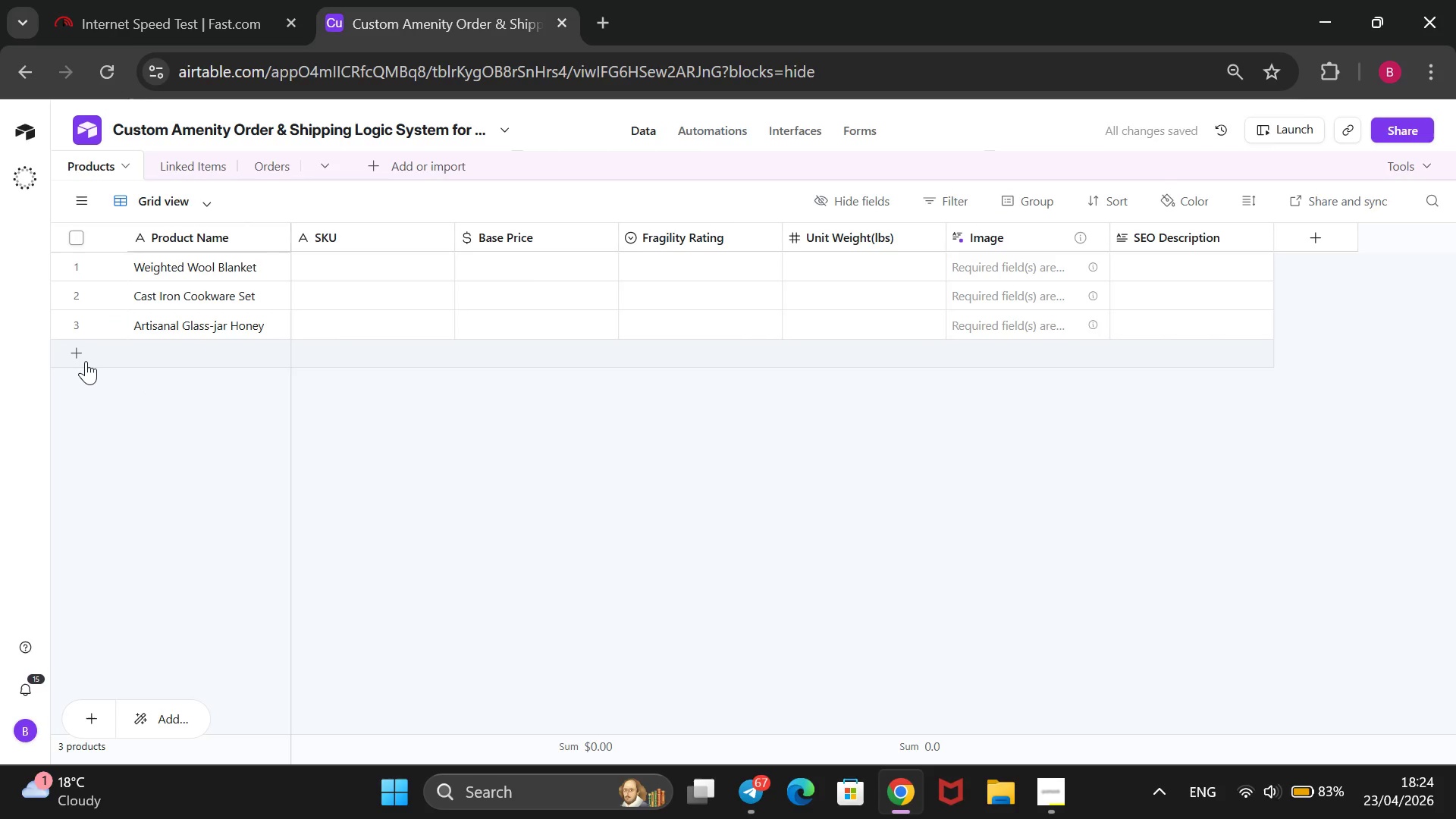 
left_click([85, 361])
 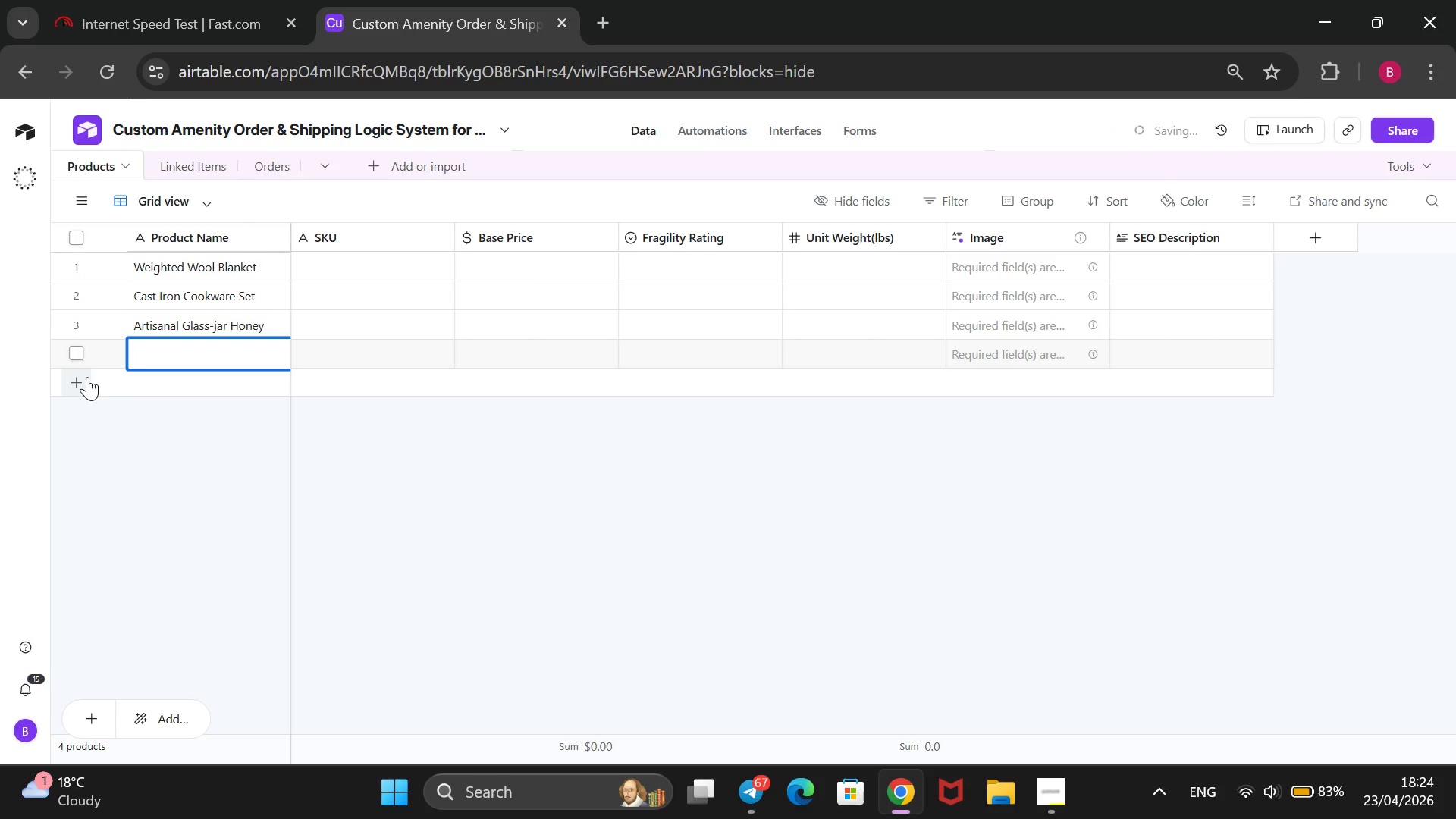 
left_click([87, 377])
 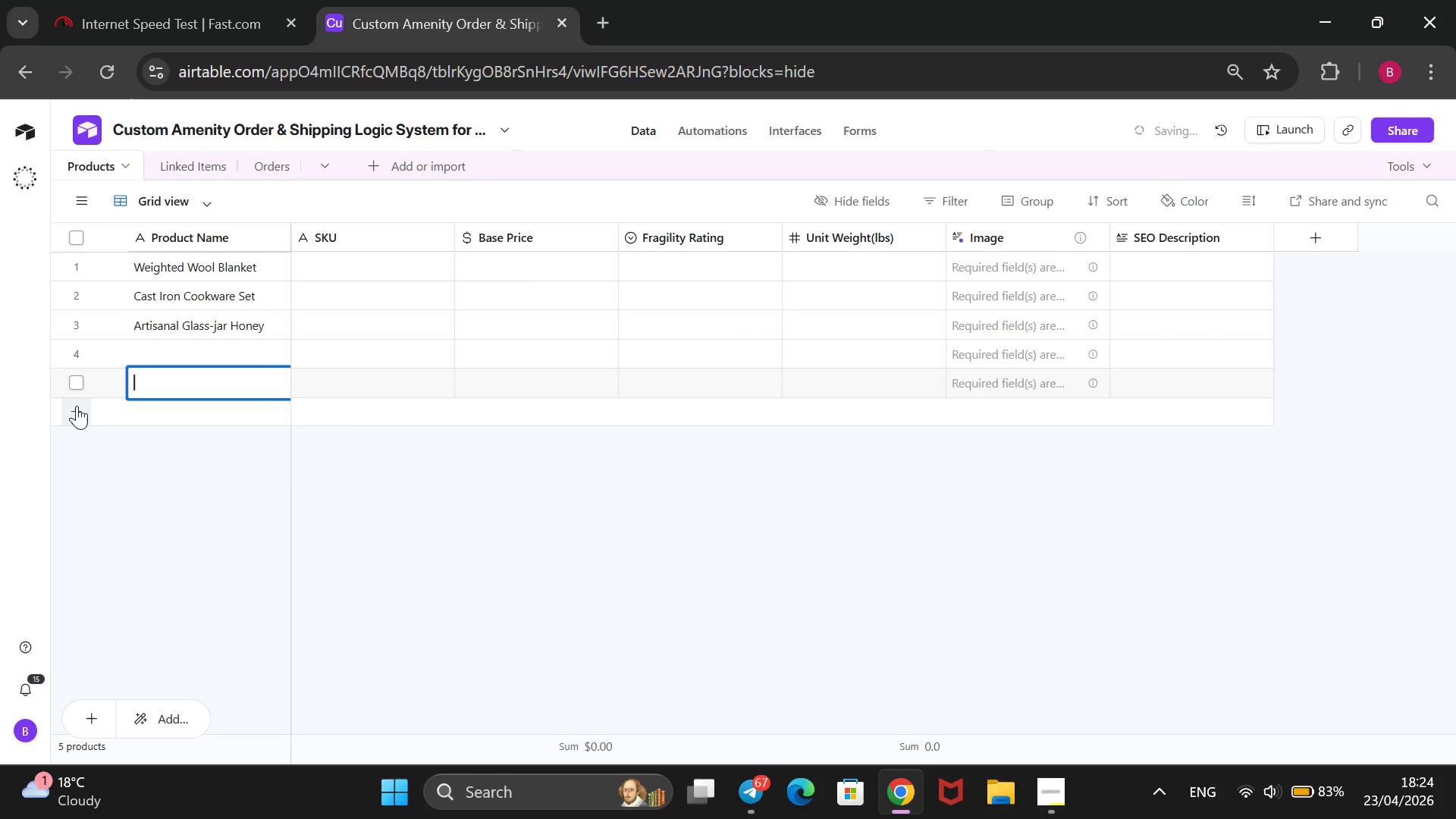 
left_click([77, 407])
 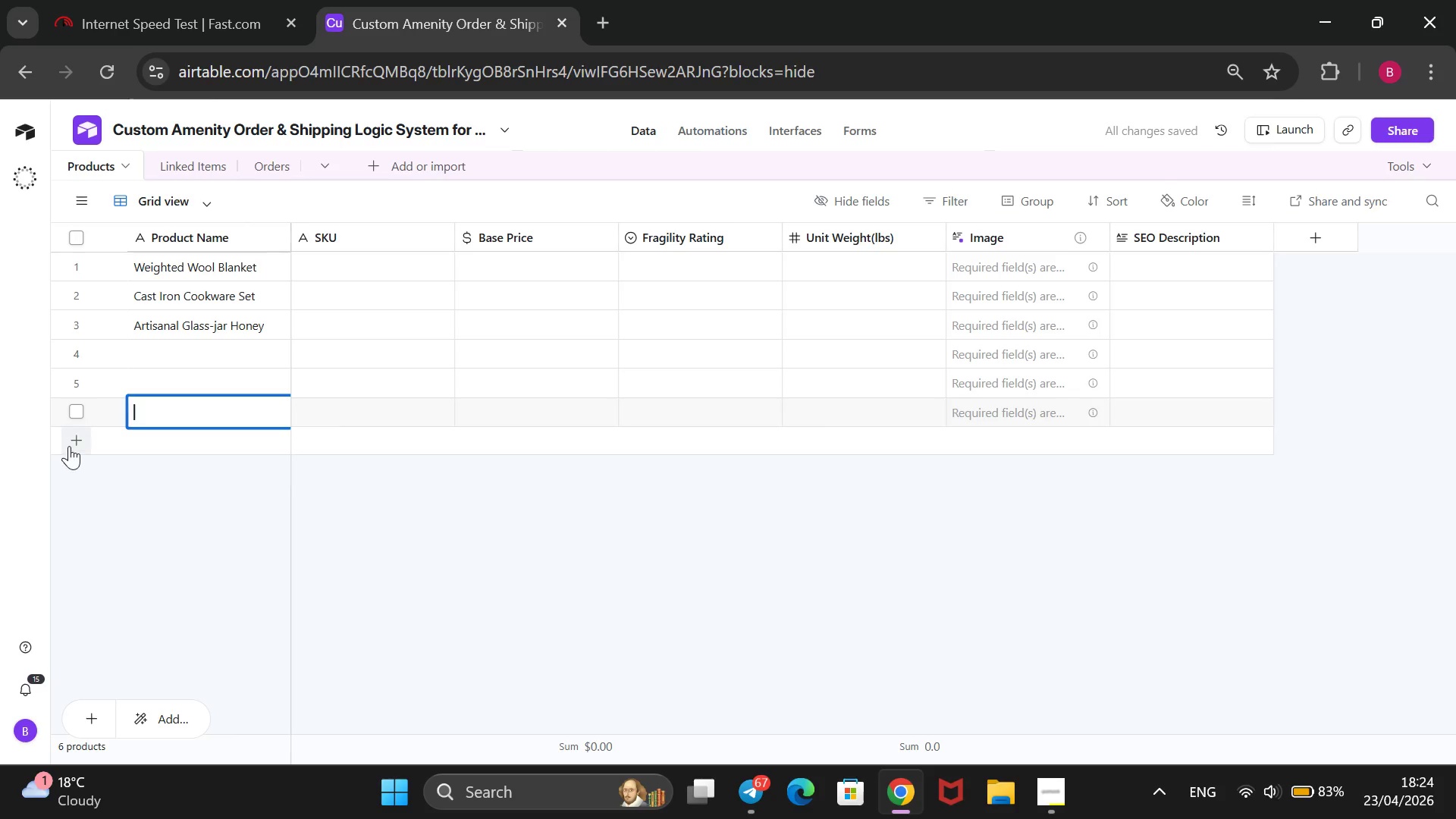 
left_click([69, 446])
 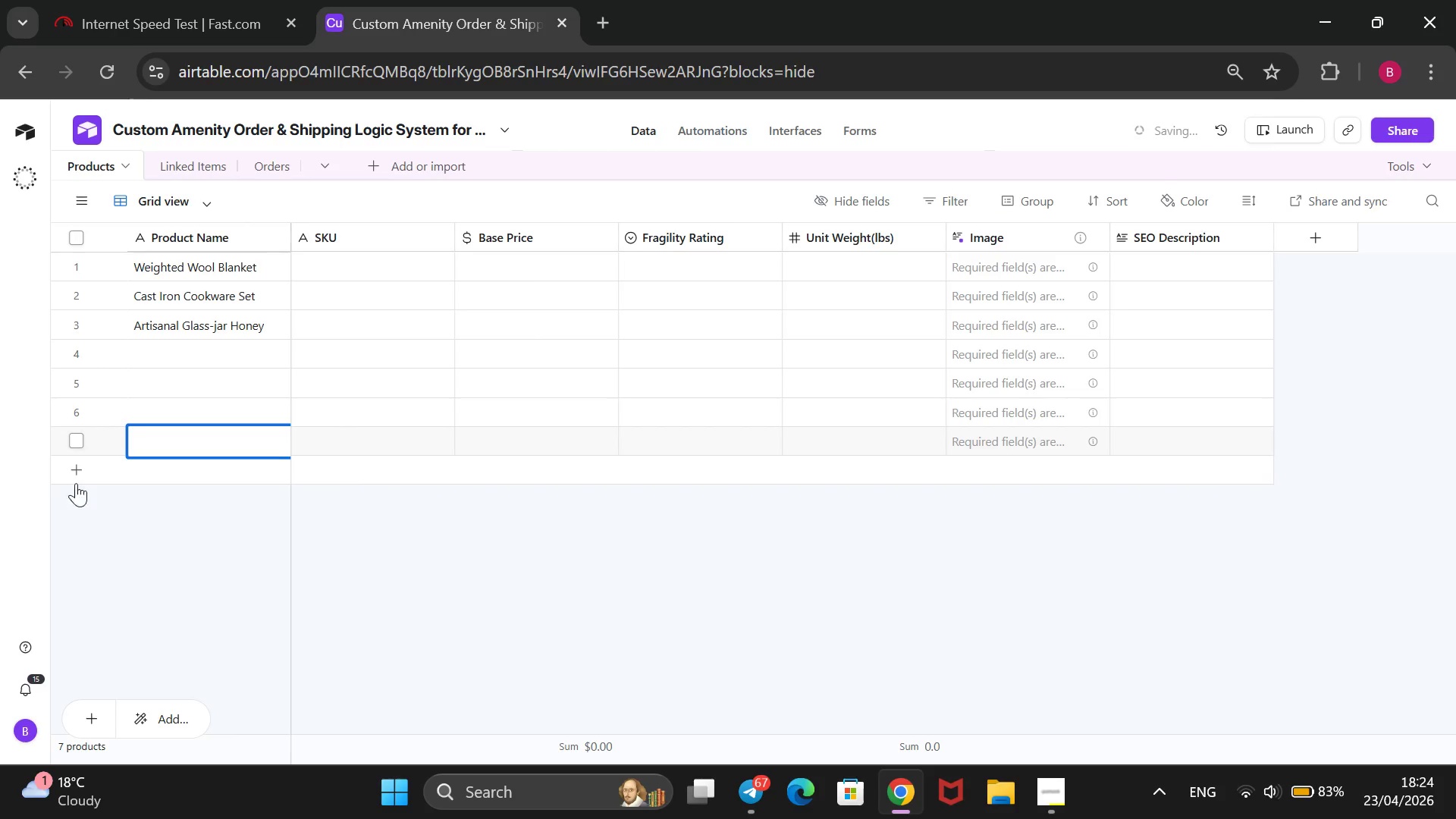 
left_click([64, 478])
 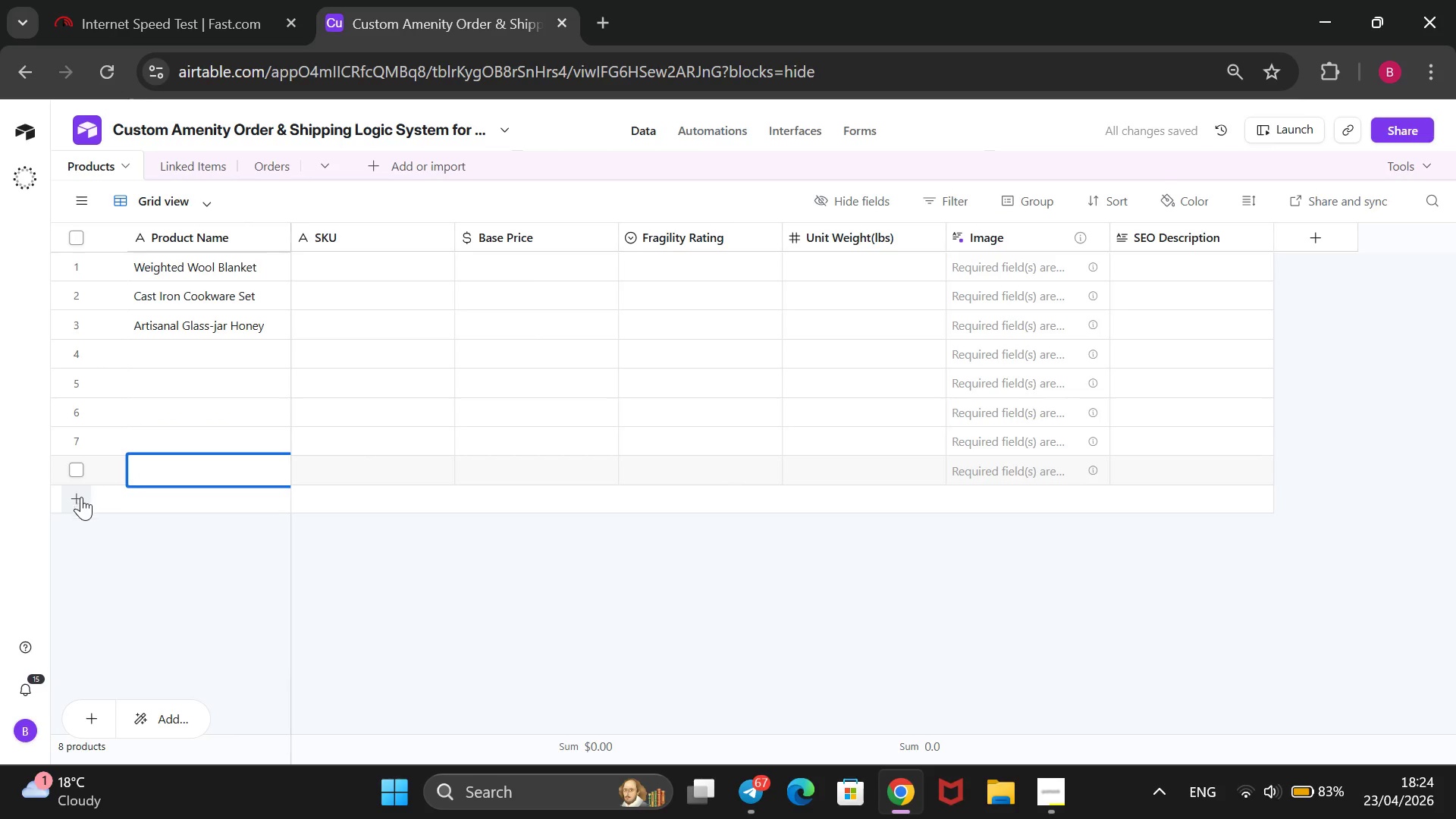 
left_click([80, 500])
 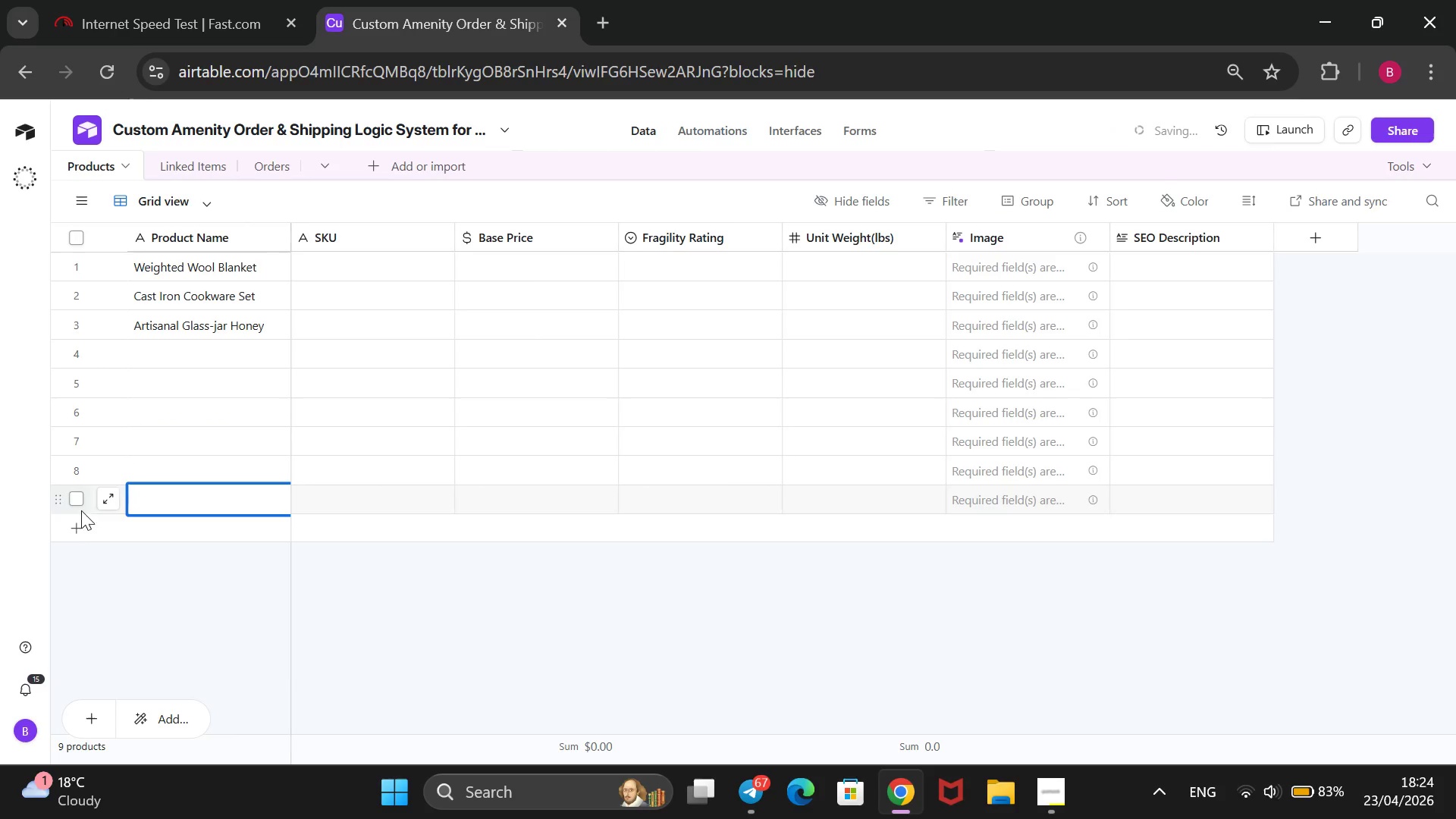 
left_click([80, 515])
 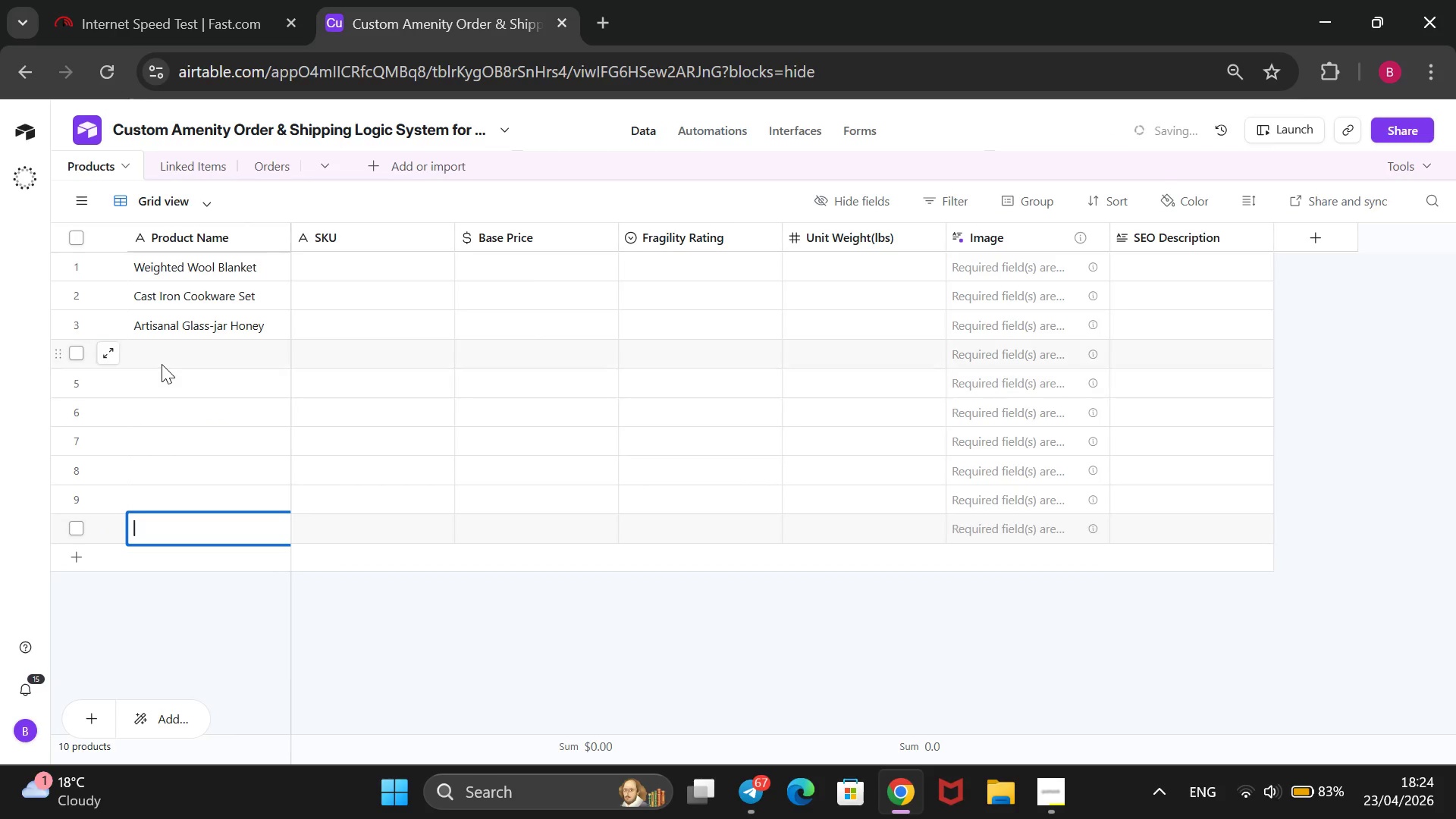 
left_click([162, 364])
 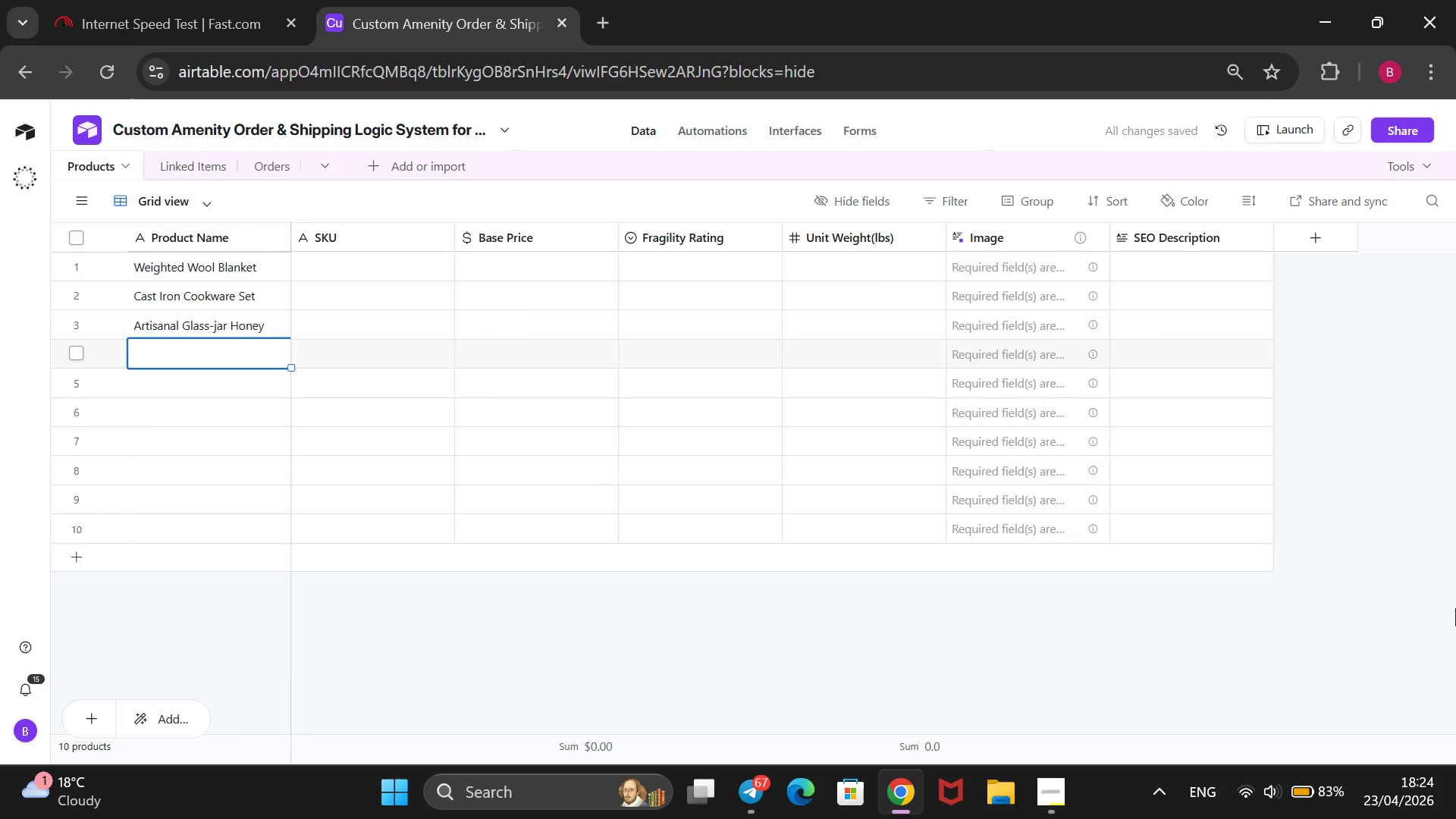 
wait(5.69)
 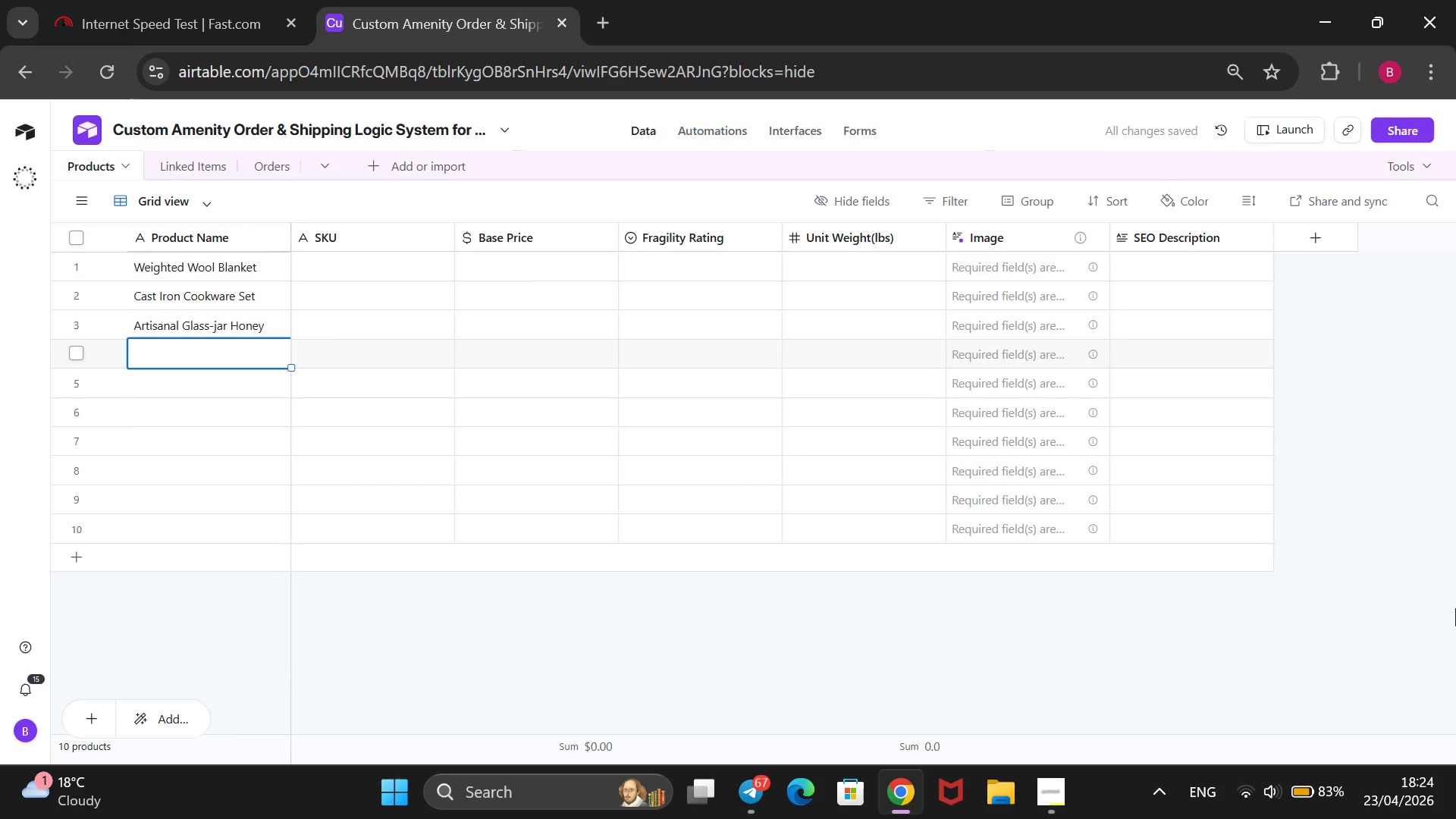 
type(Ceramic Pour-Over Kit)
 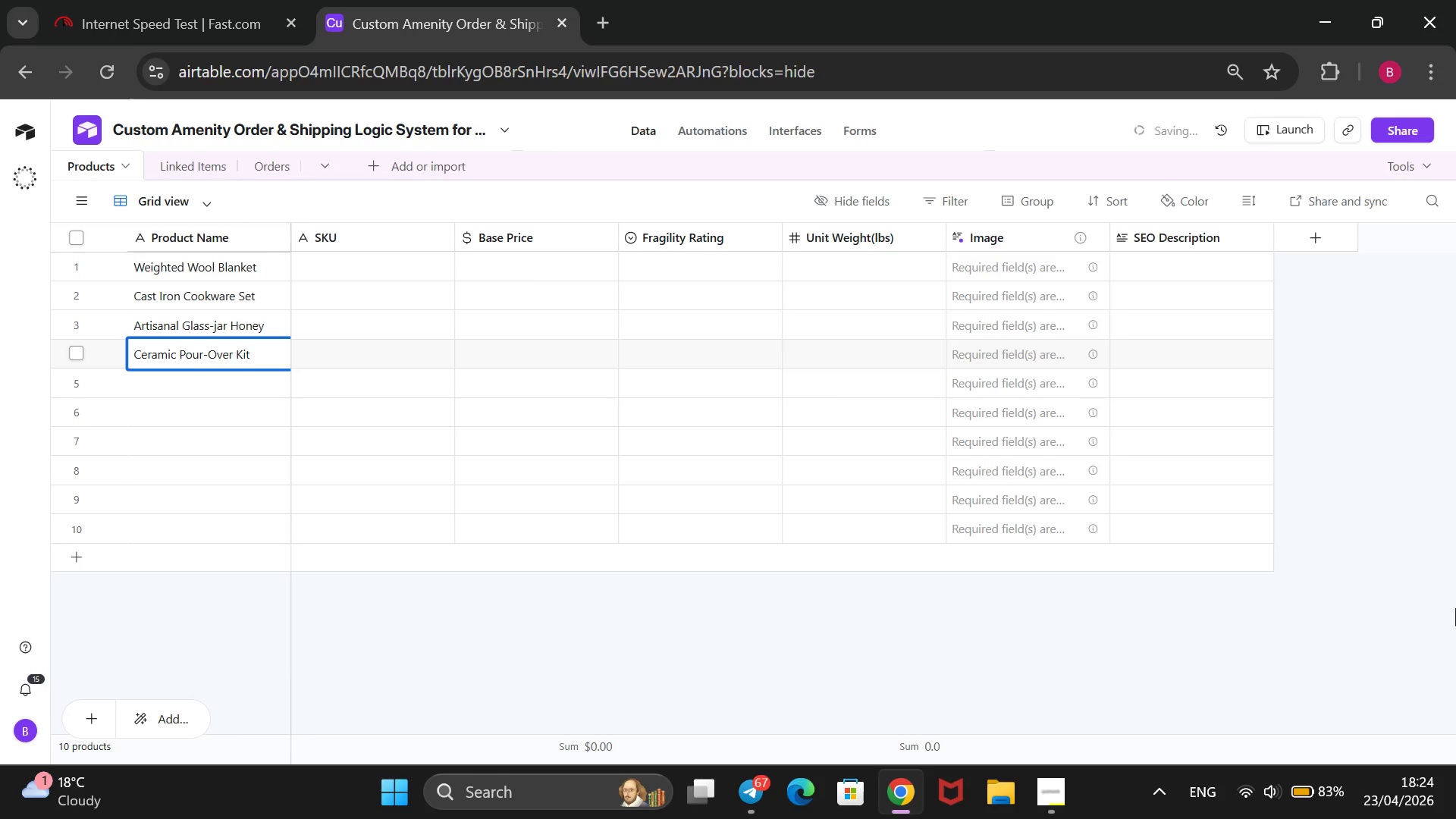 
key(Enter)
 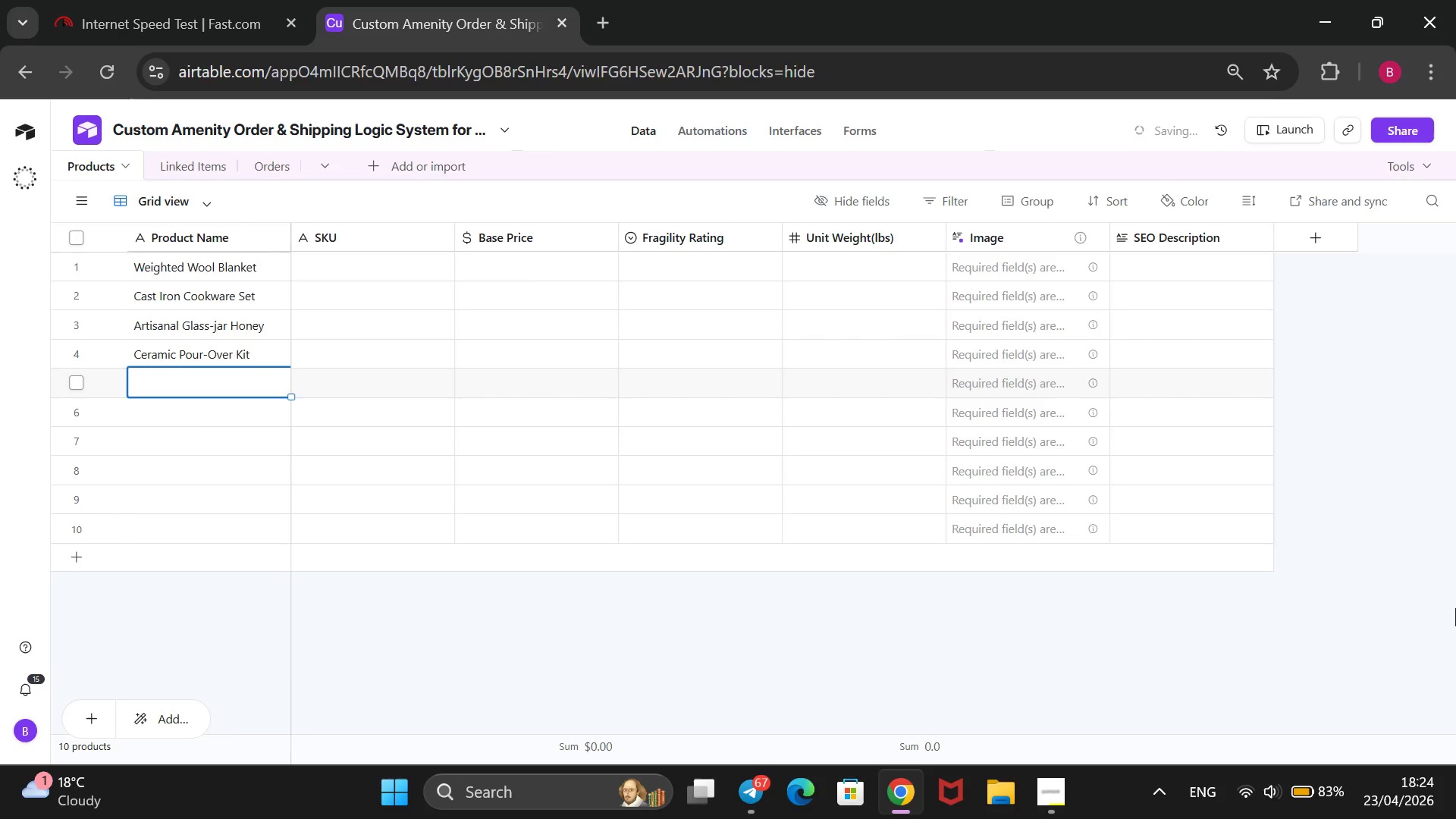 
type(Alpaca Throw Pillow)
 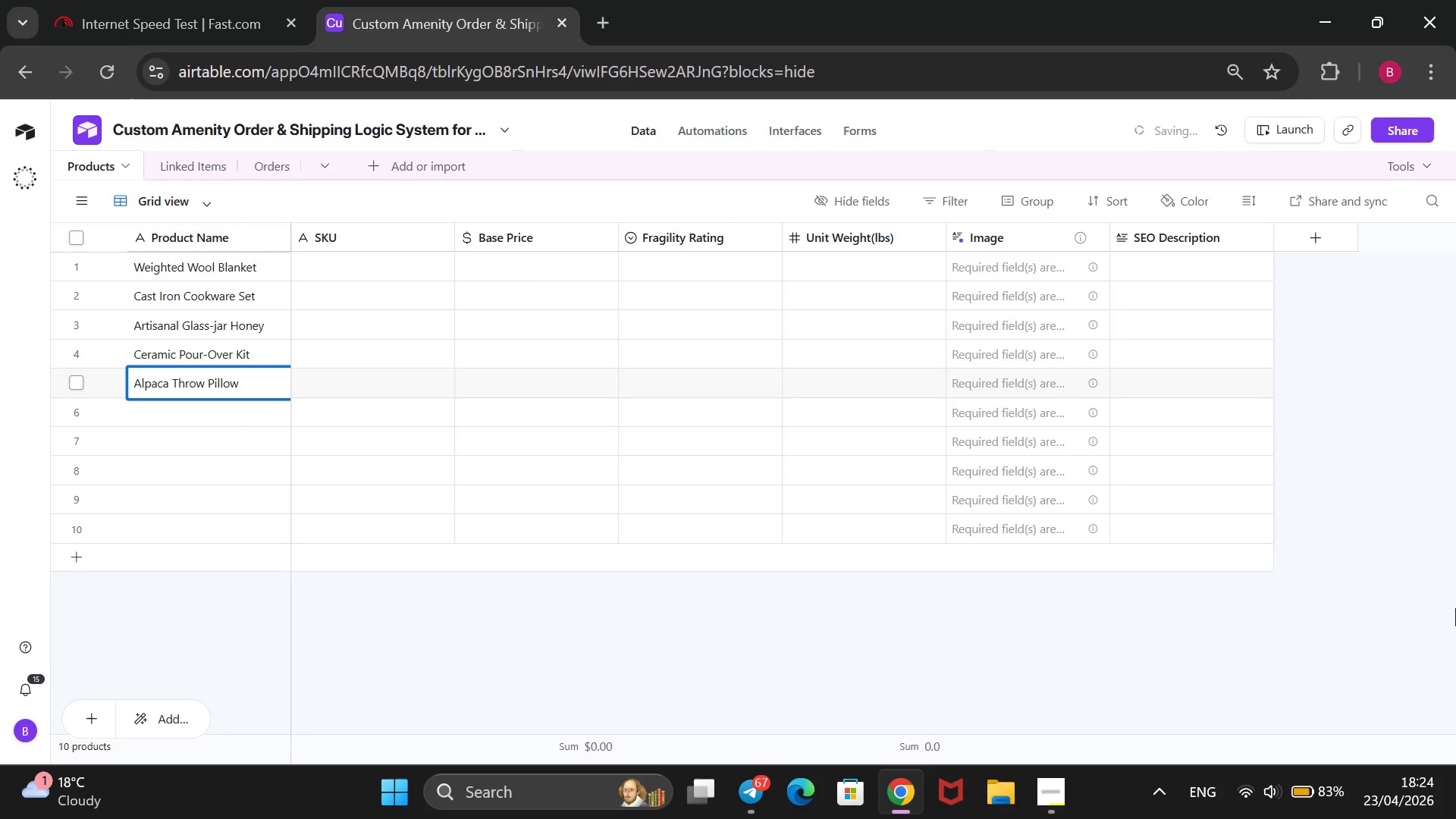 
key(Enter)
 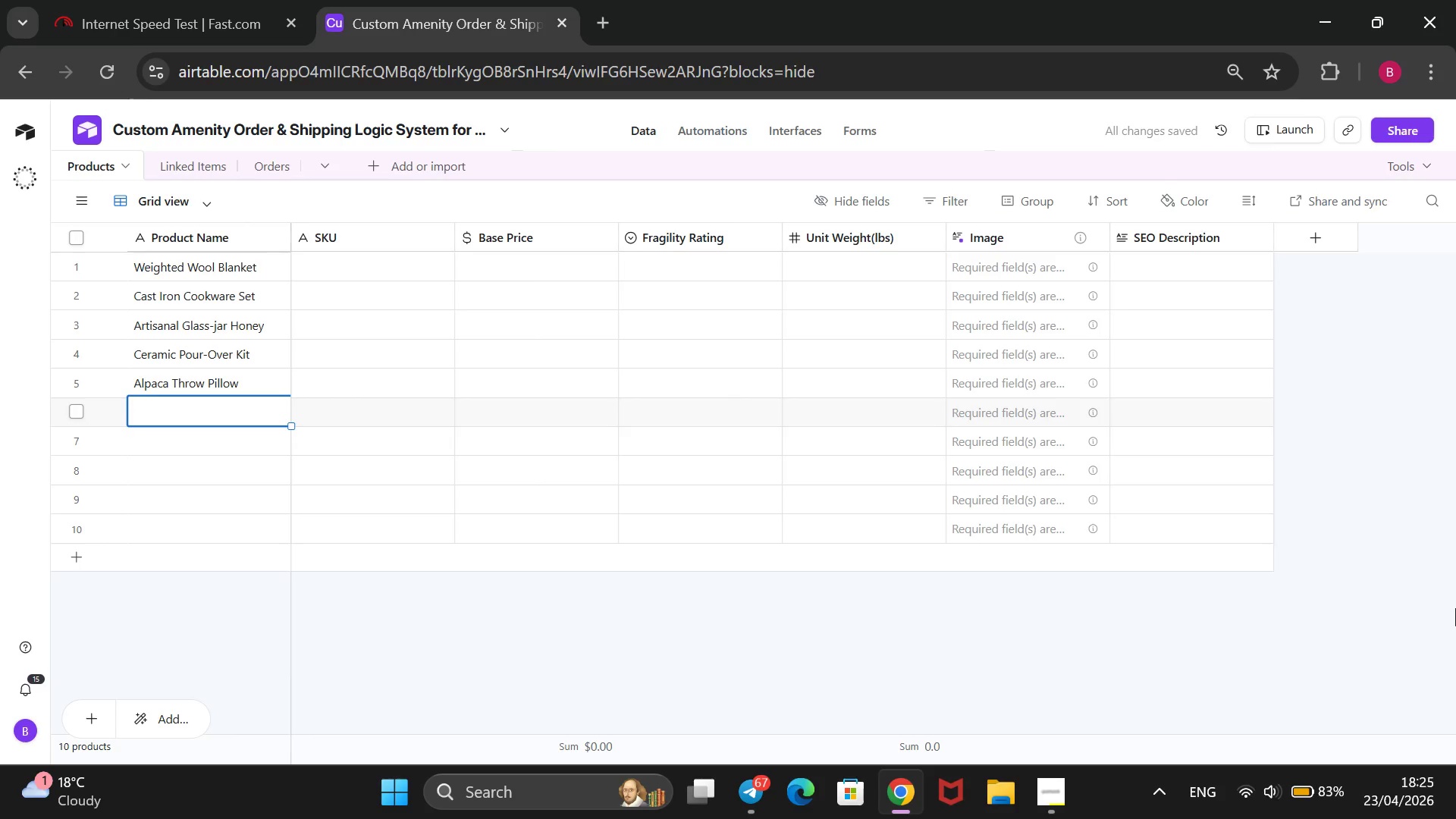 
wait(11.42)
 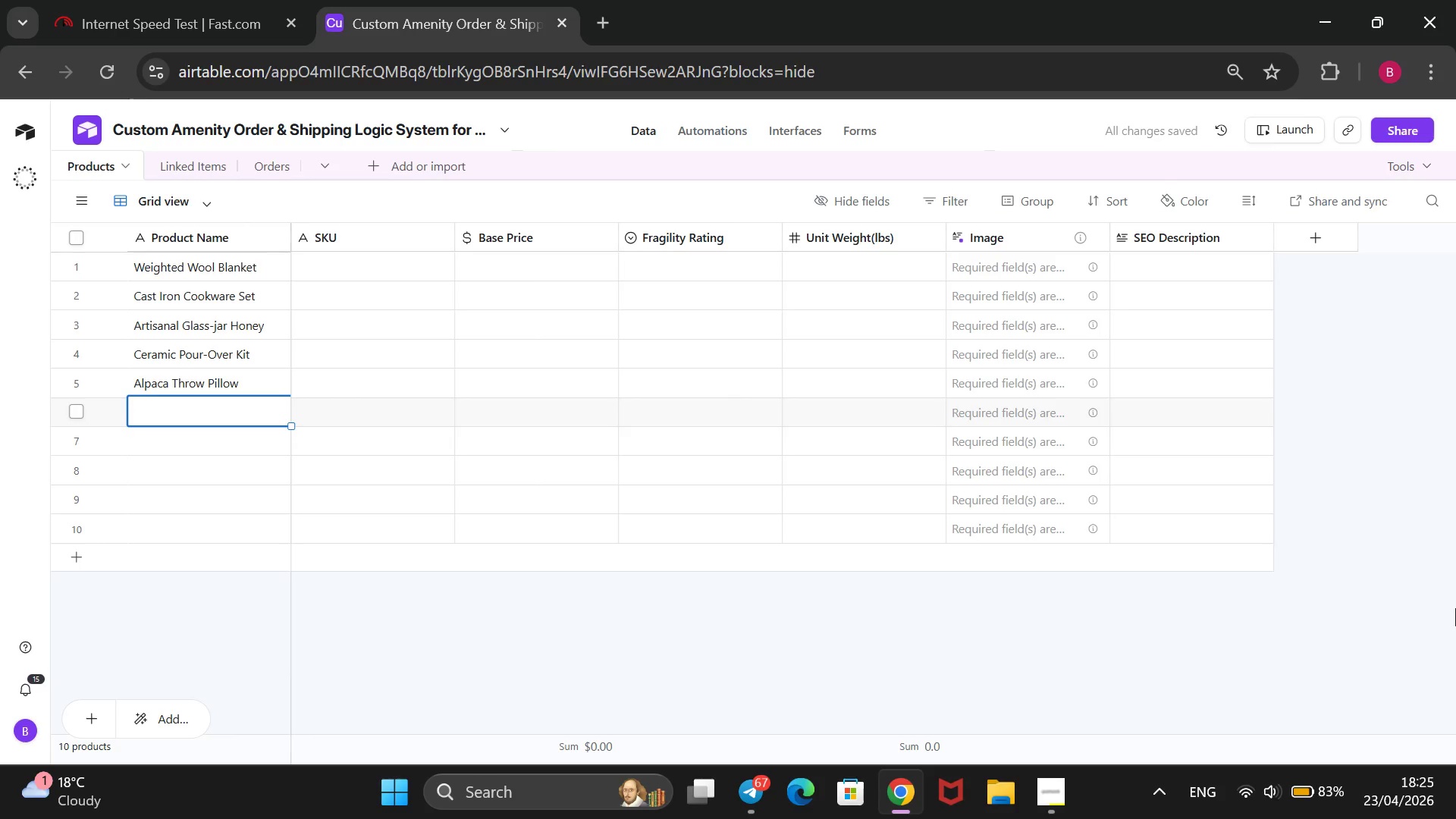 
type(Copper Lantern Set)
 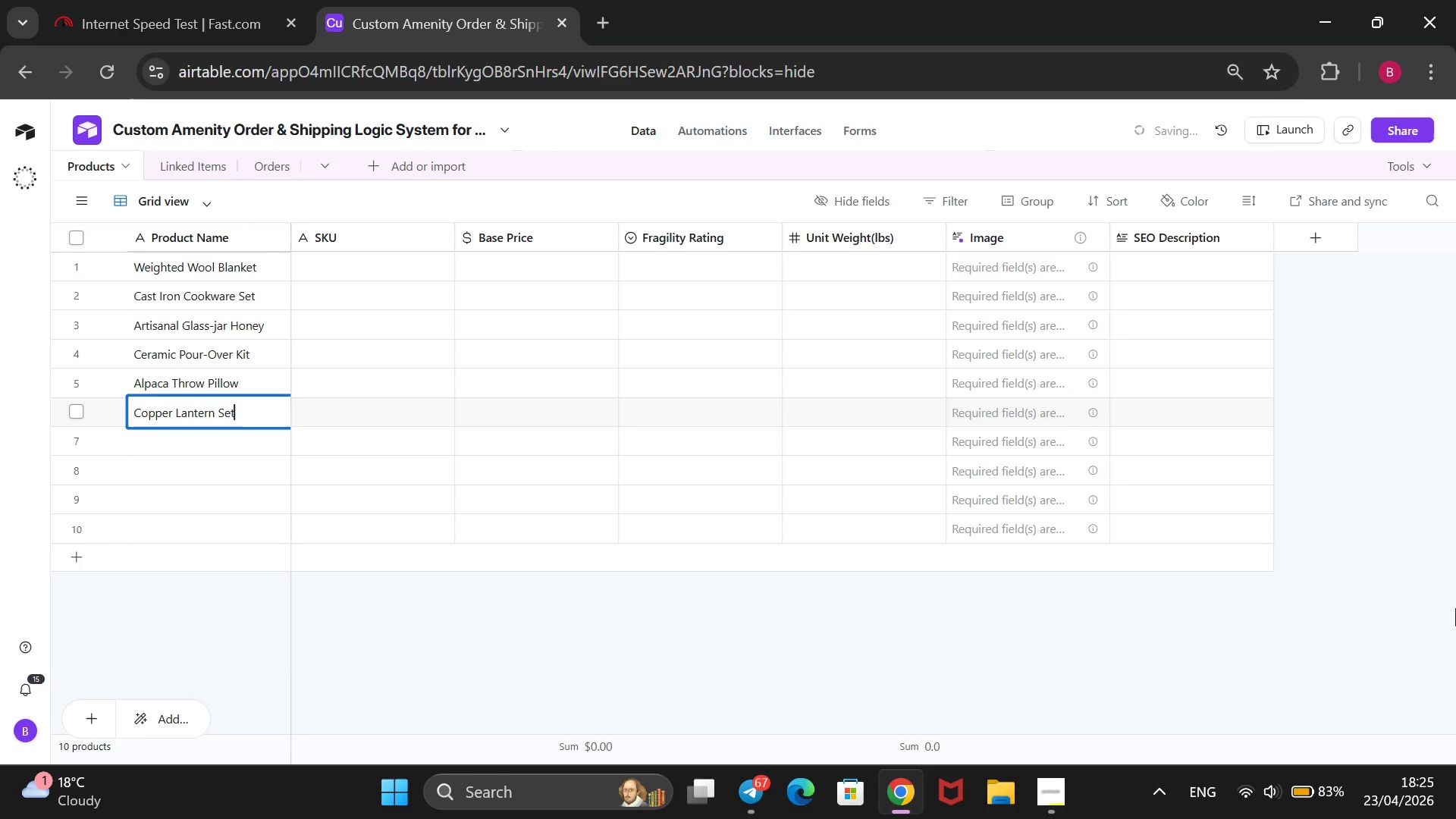 
key(Enter)
 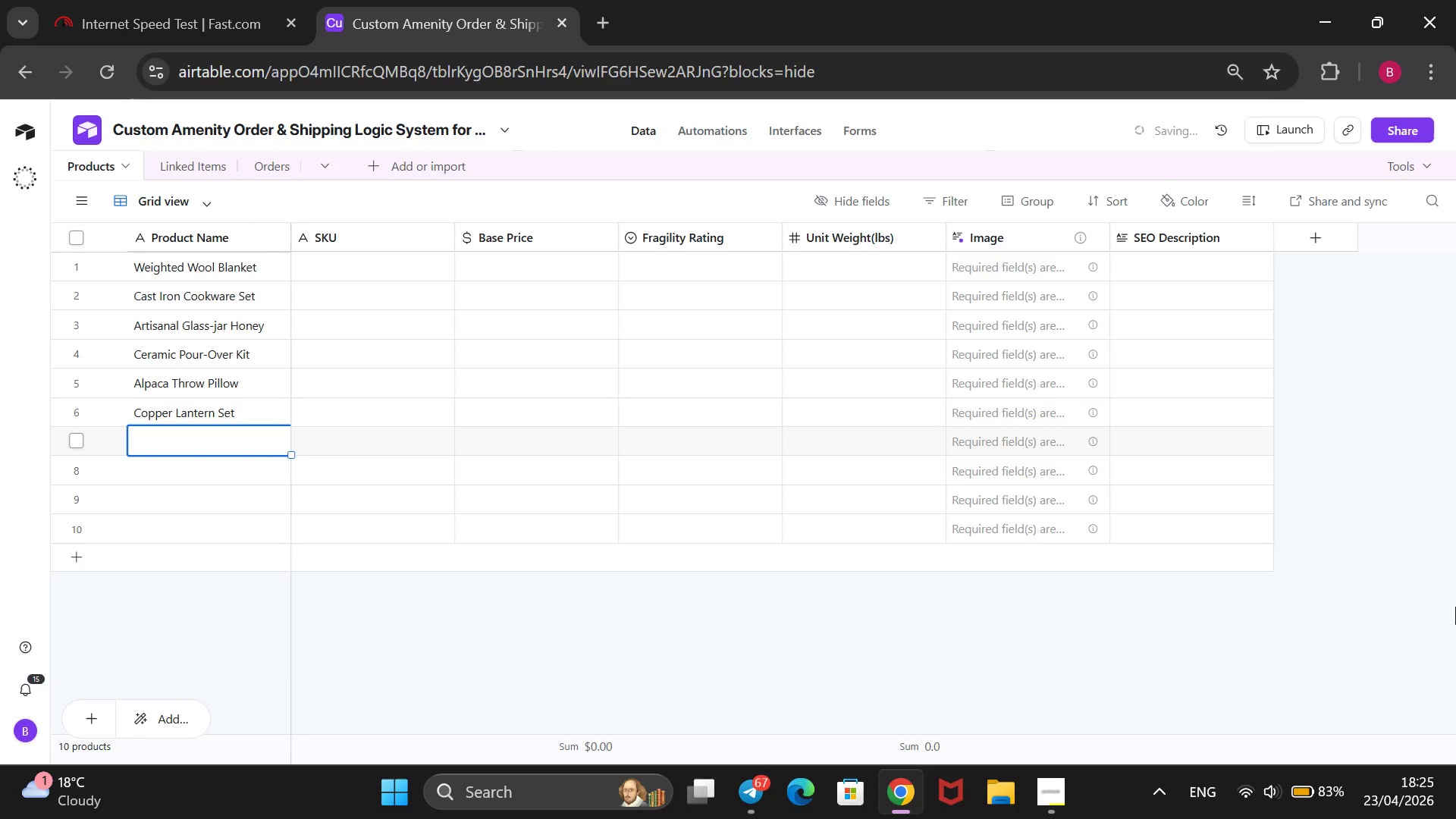 
type(Organic )
 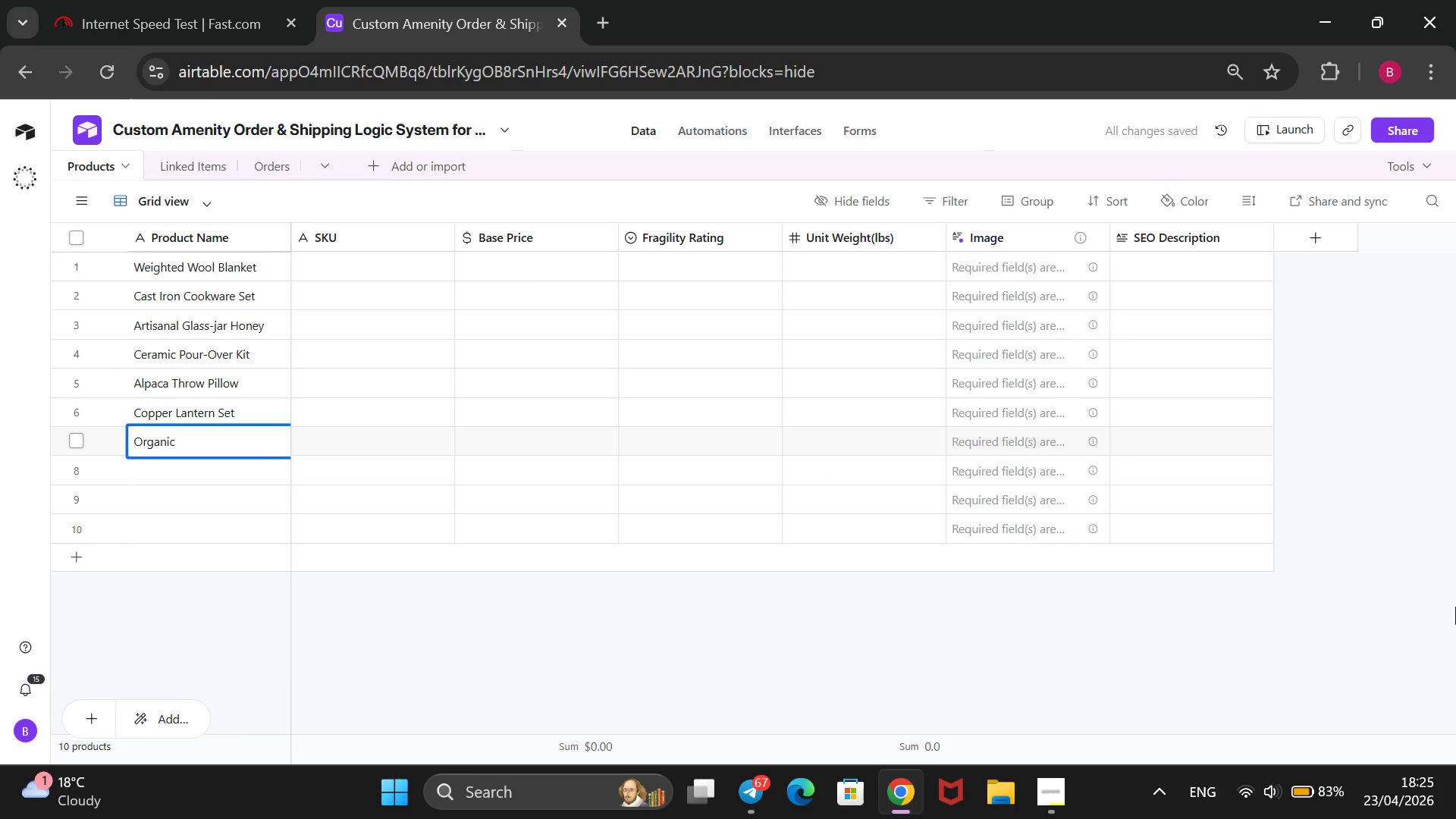 
type(Cotton Robe)
 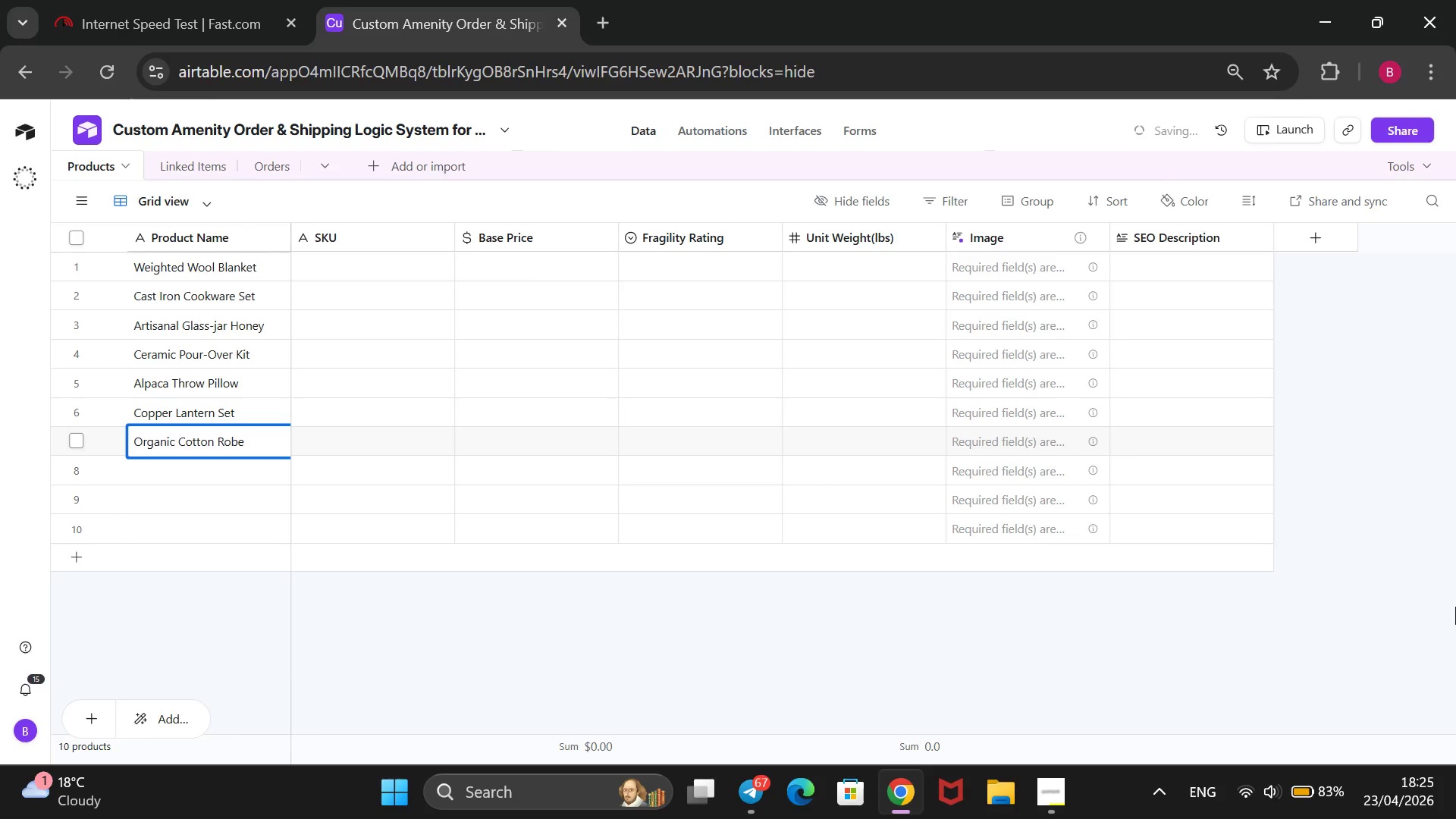 
key(Enter)
 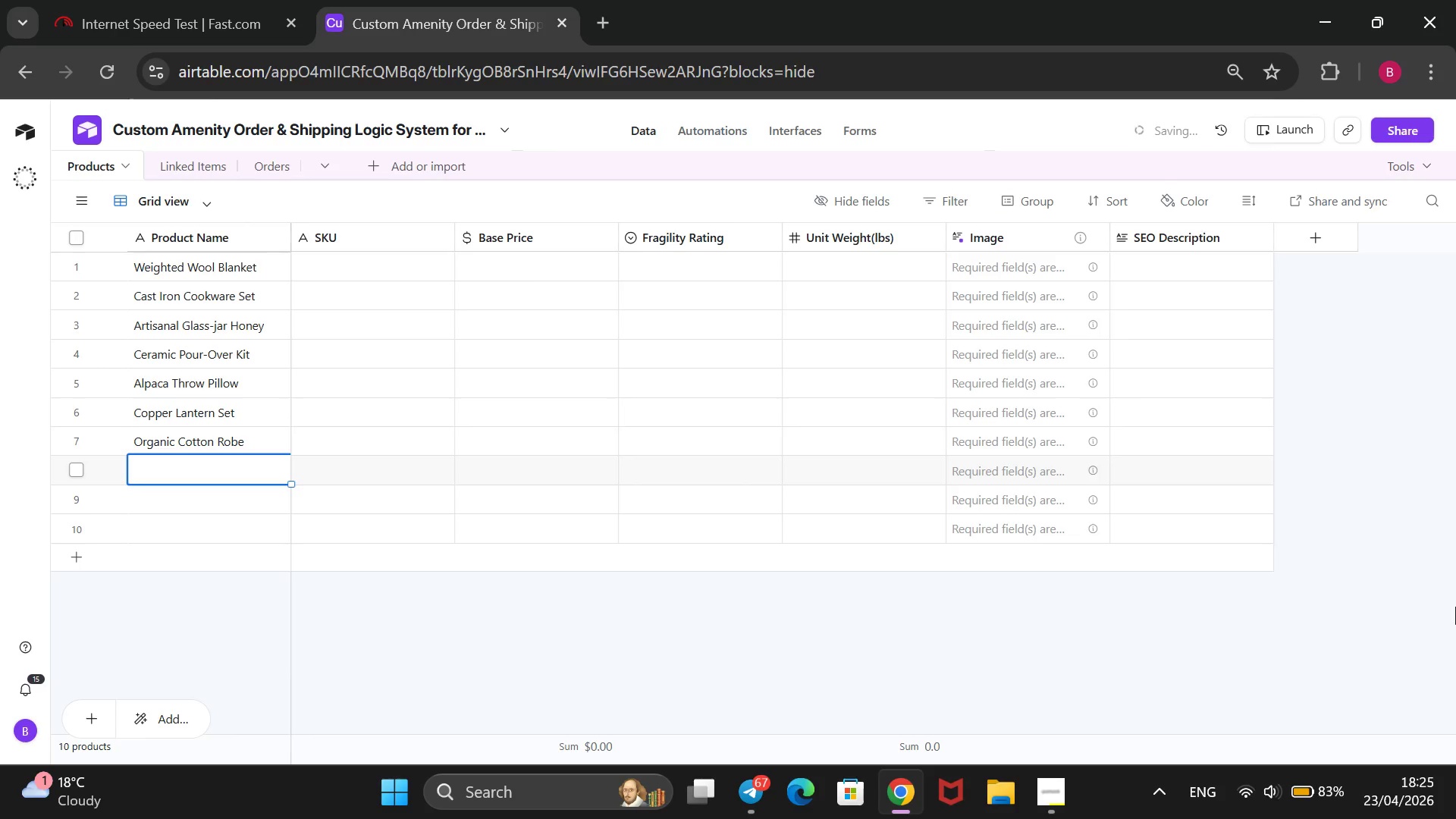 
type(Stoneware Mug Set)
 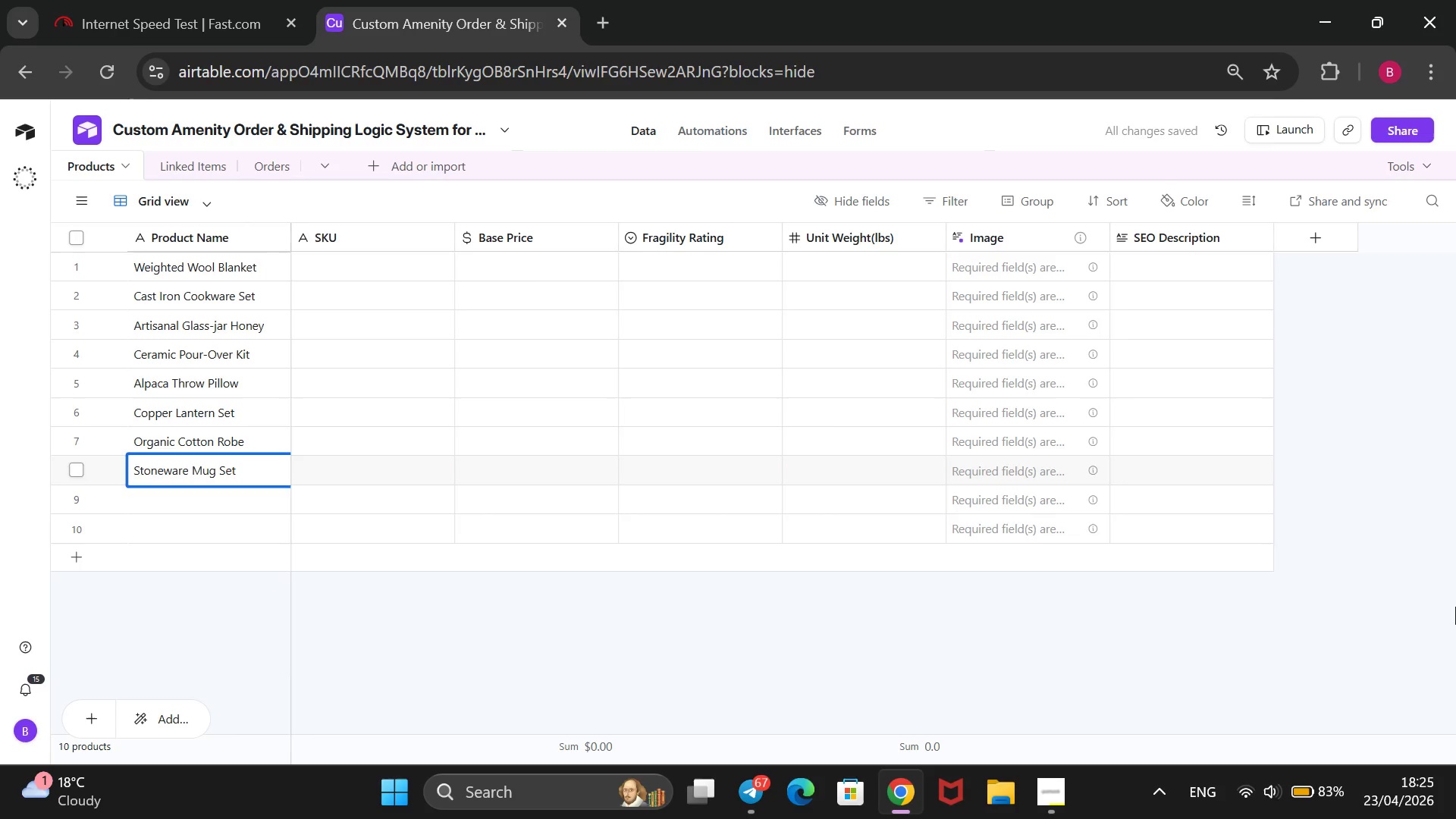 
key(Enter)
 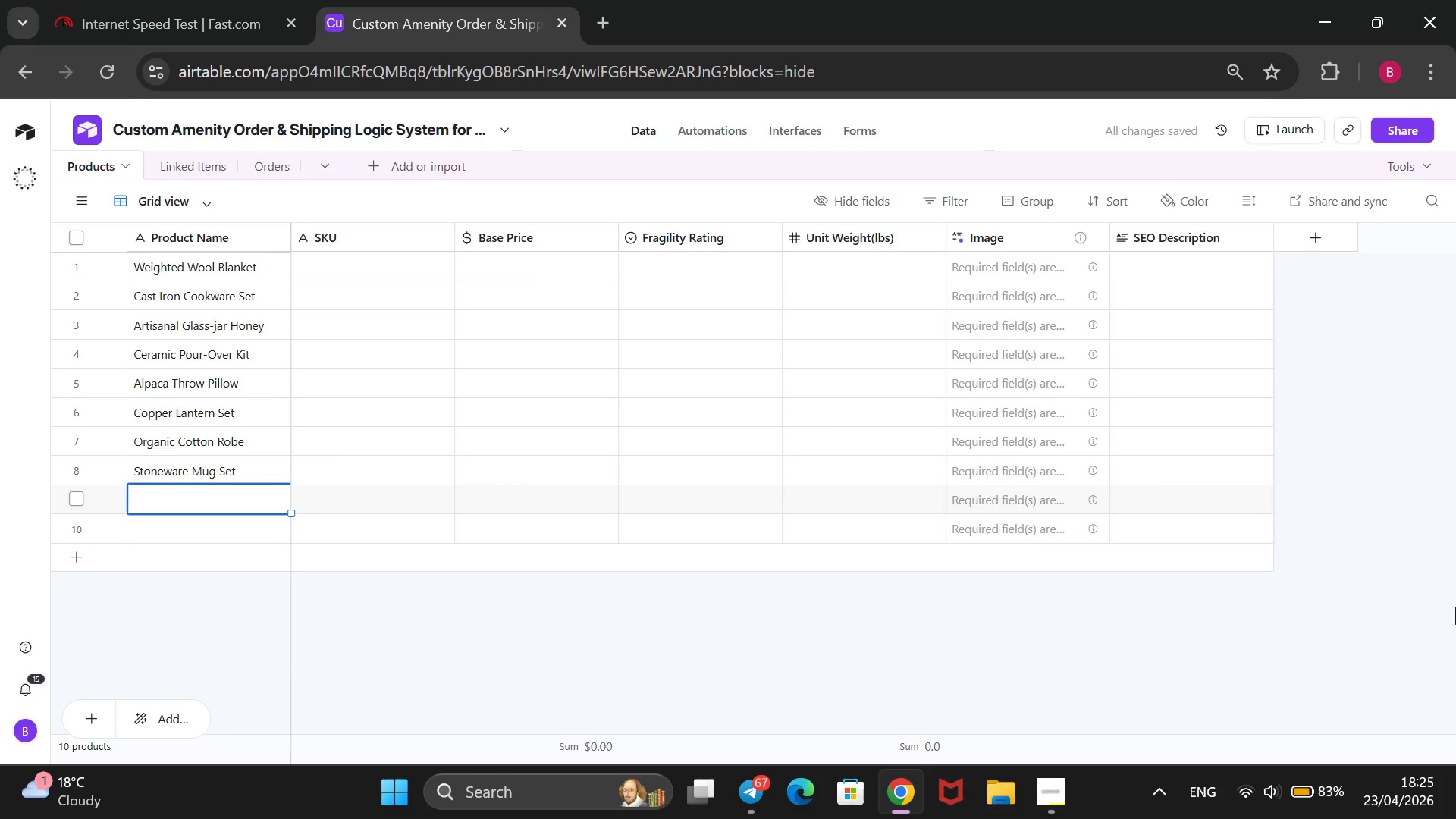 
type(Cedarwood Soy Cande)
key(Backspace)
type(le)
 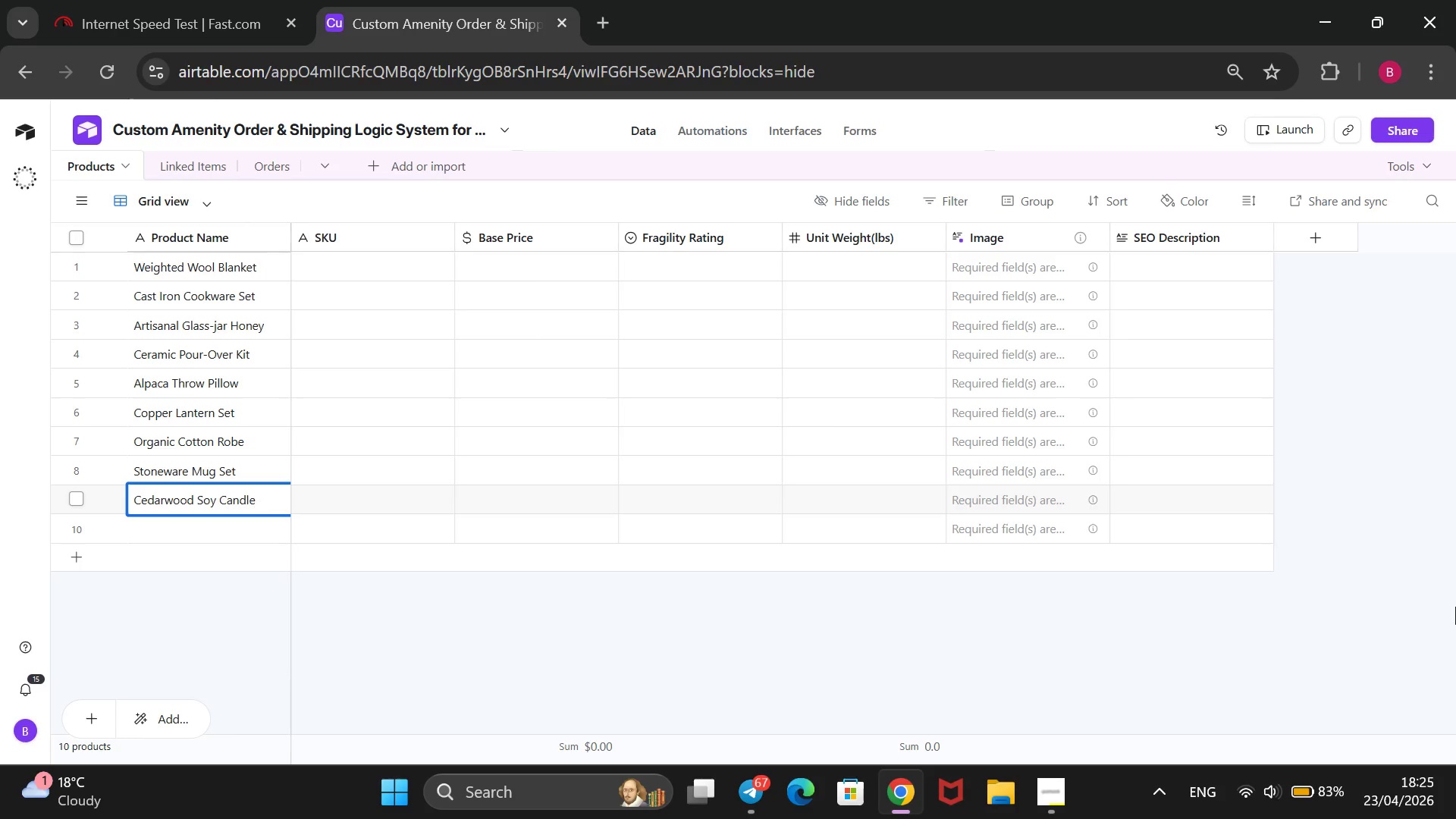 
key(Enter)
 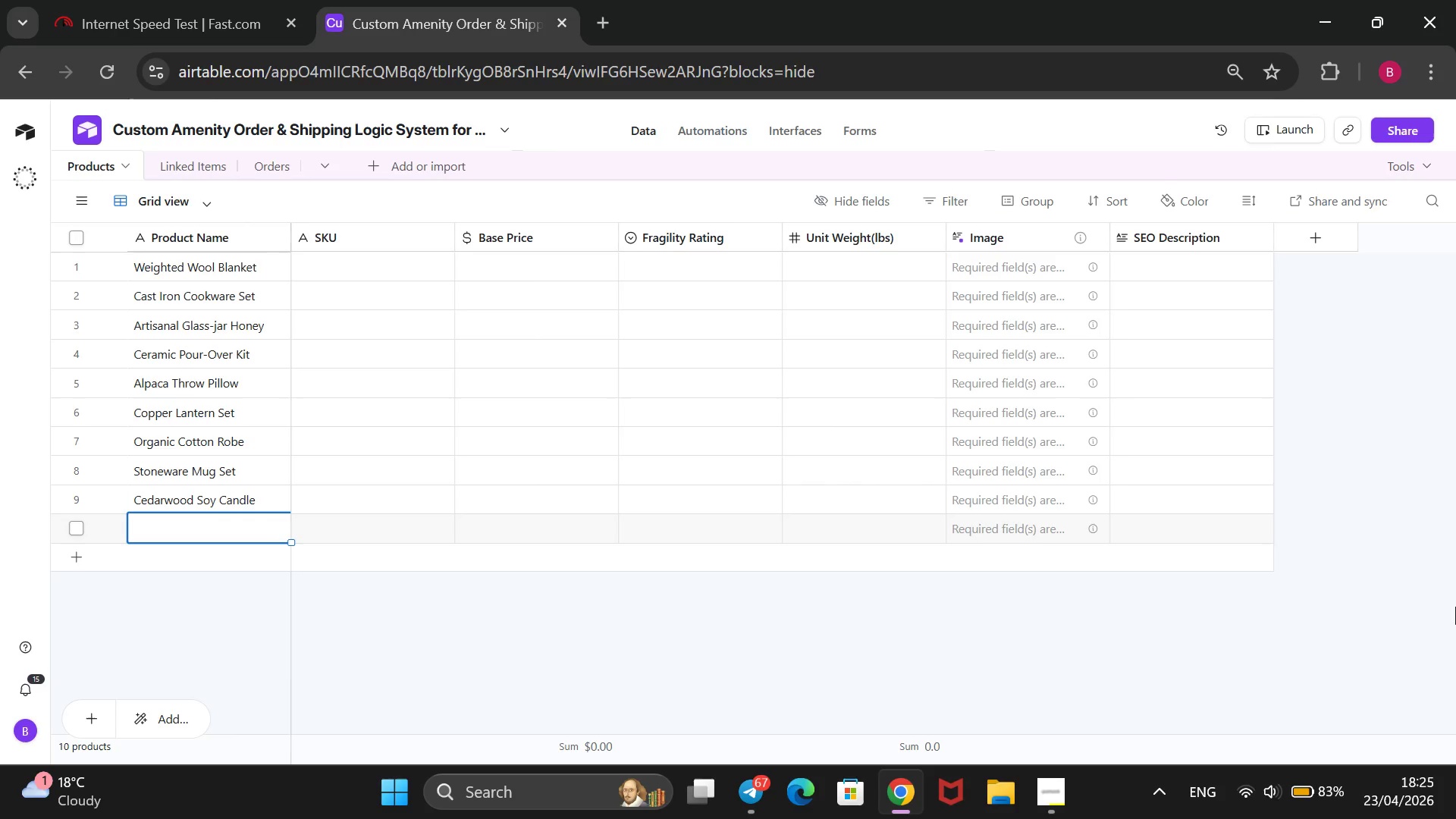 
type(Foraged Forest Tea)
 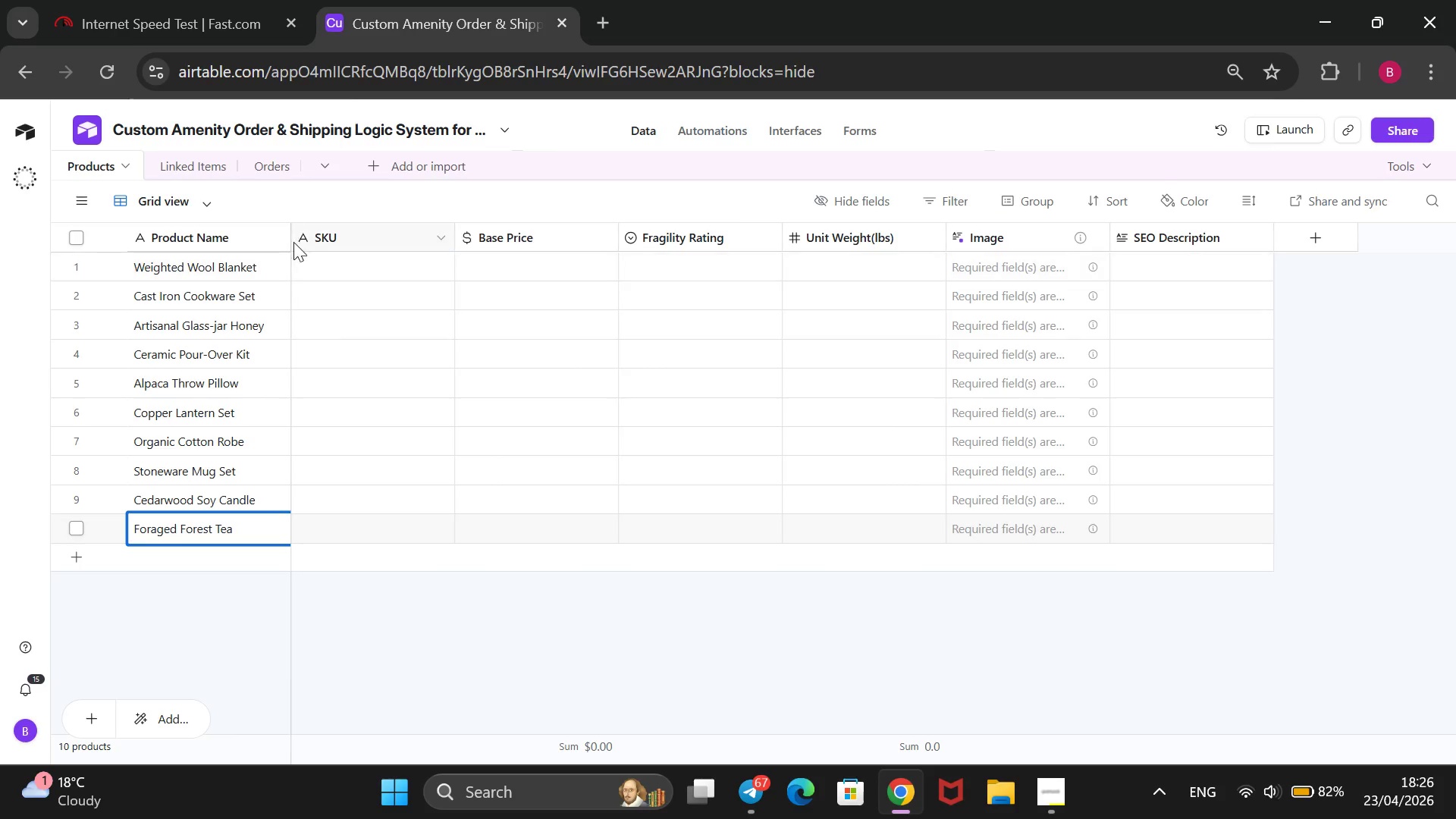 
left_click([375, 273])
 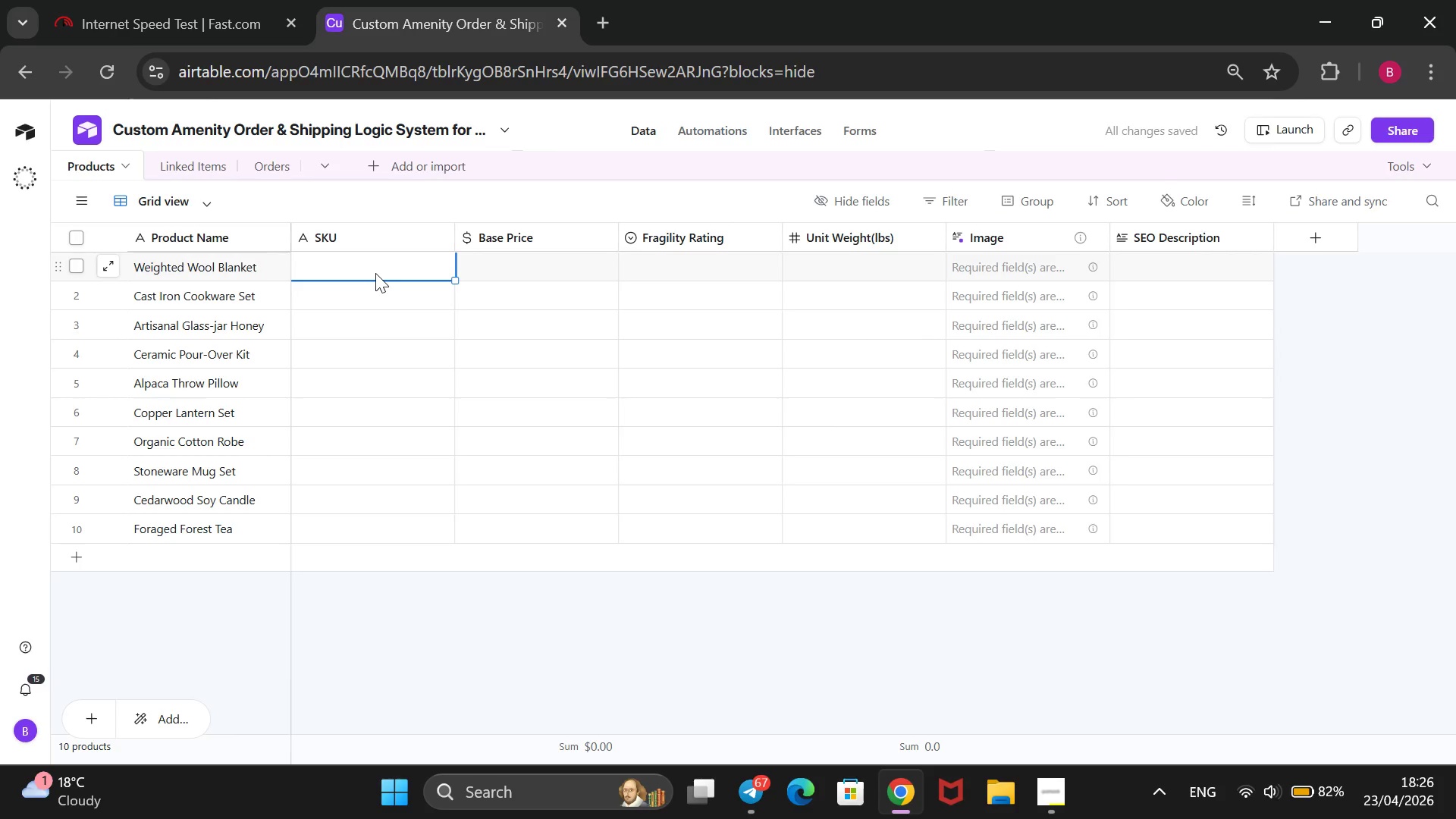 
wait(8.8)
 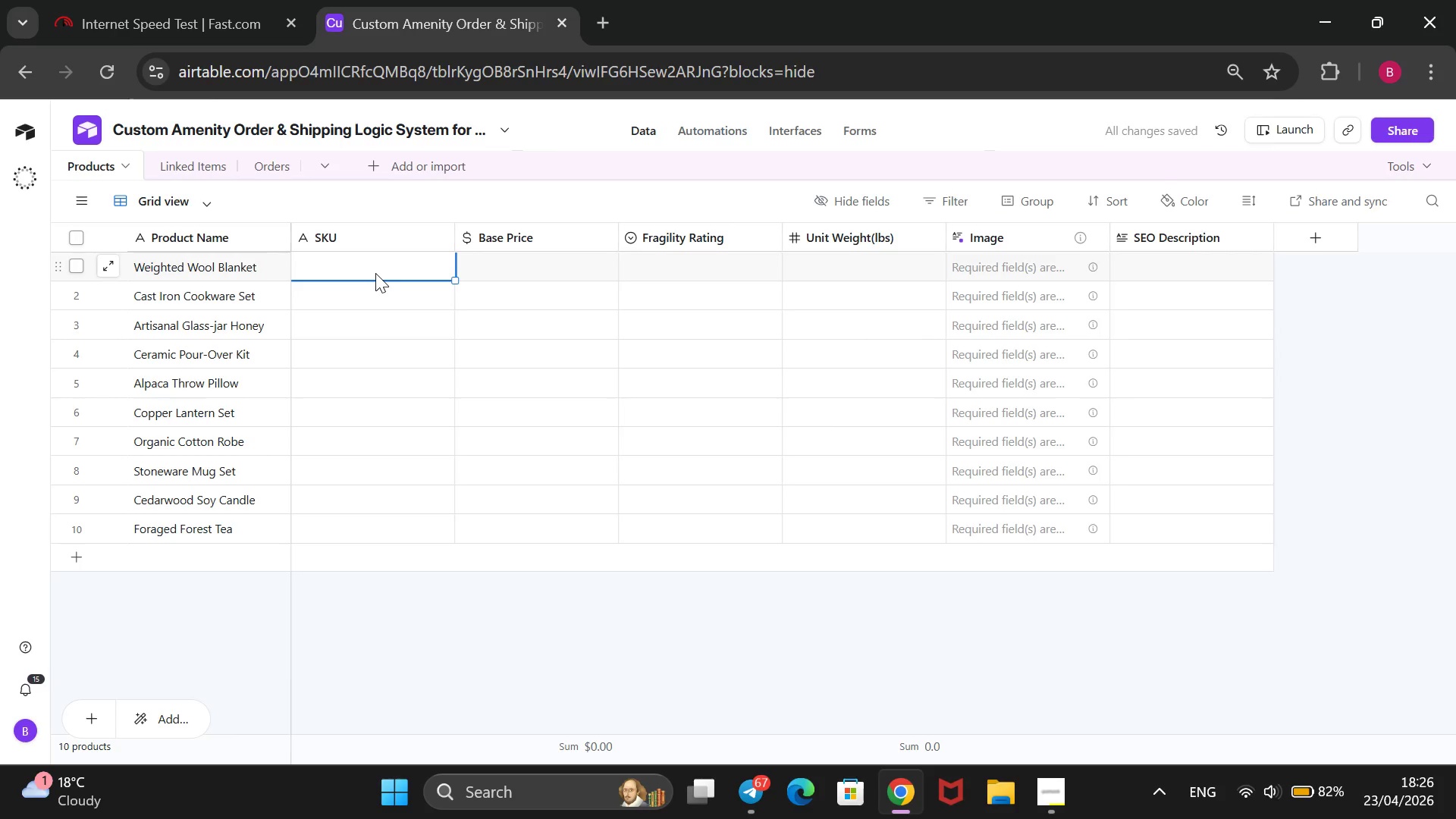 
hold_key(key=ShiftRight, duration=1.12)
 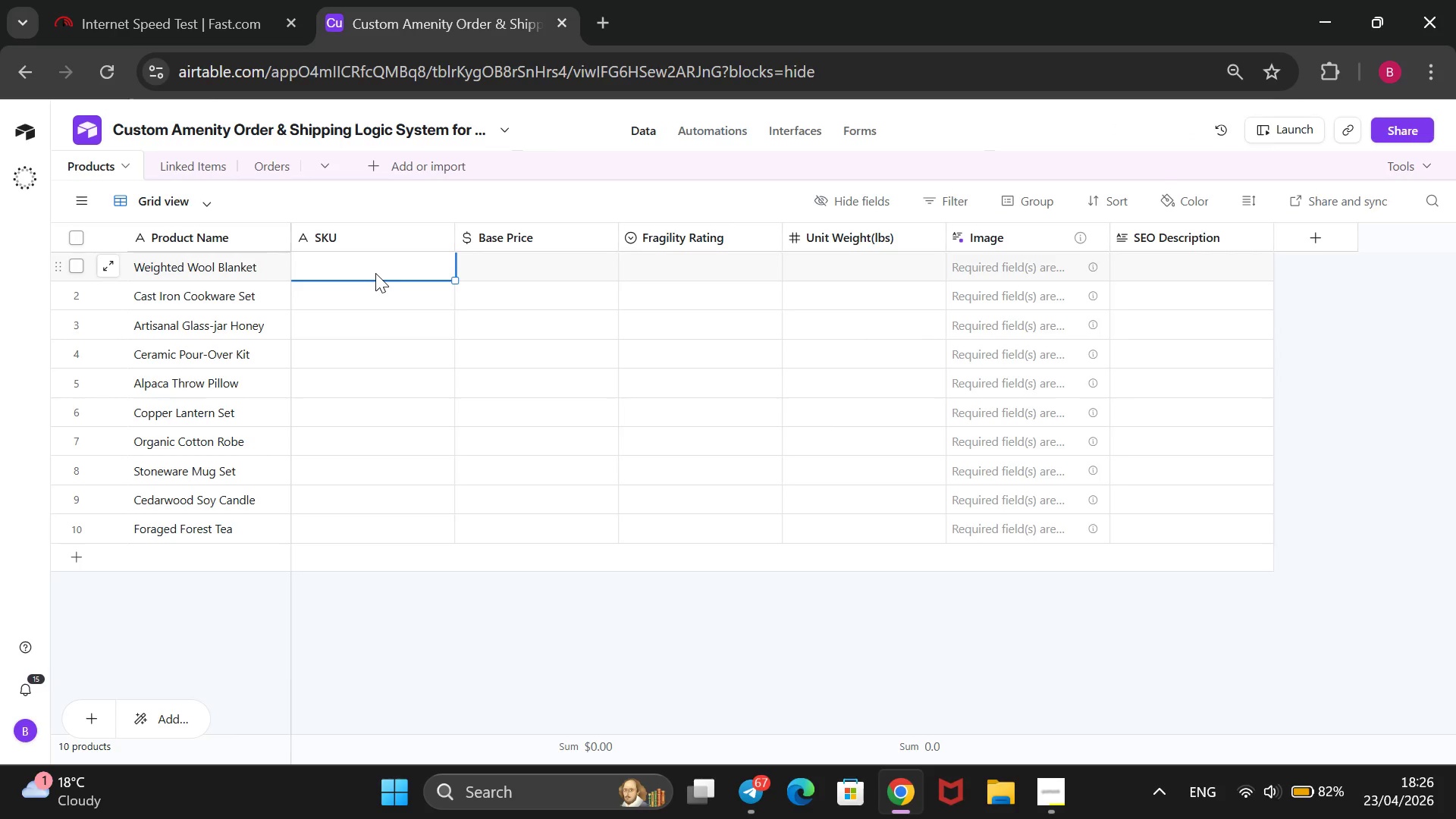 
hold_key(key=ShiftLeft, duration=0.47)
 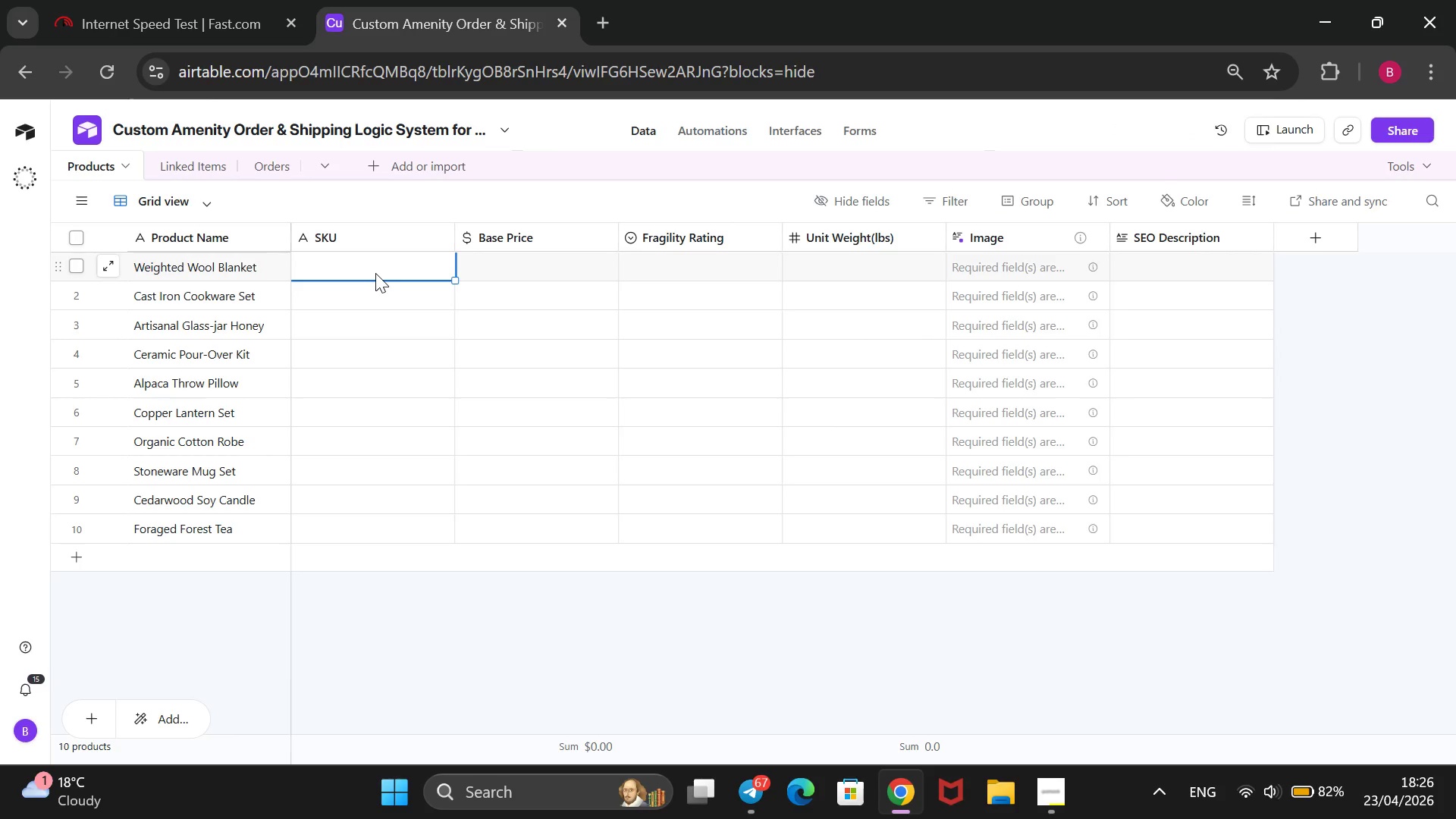 
type(SS-WOL-01)
 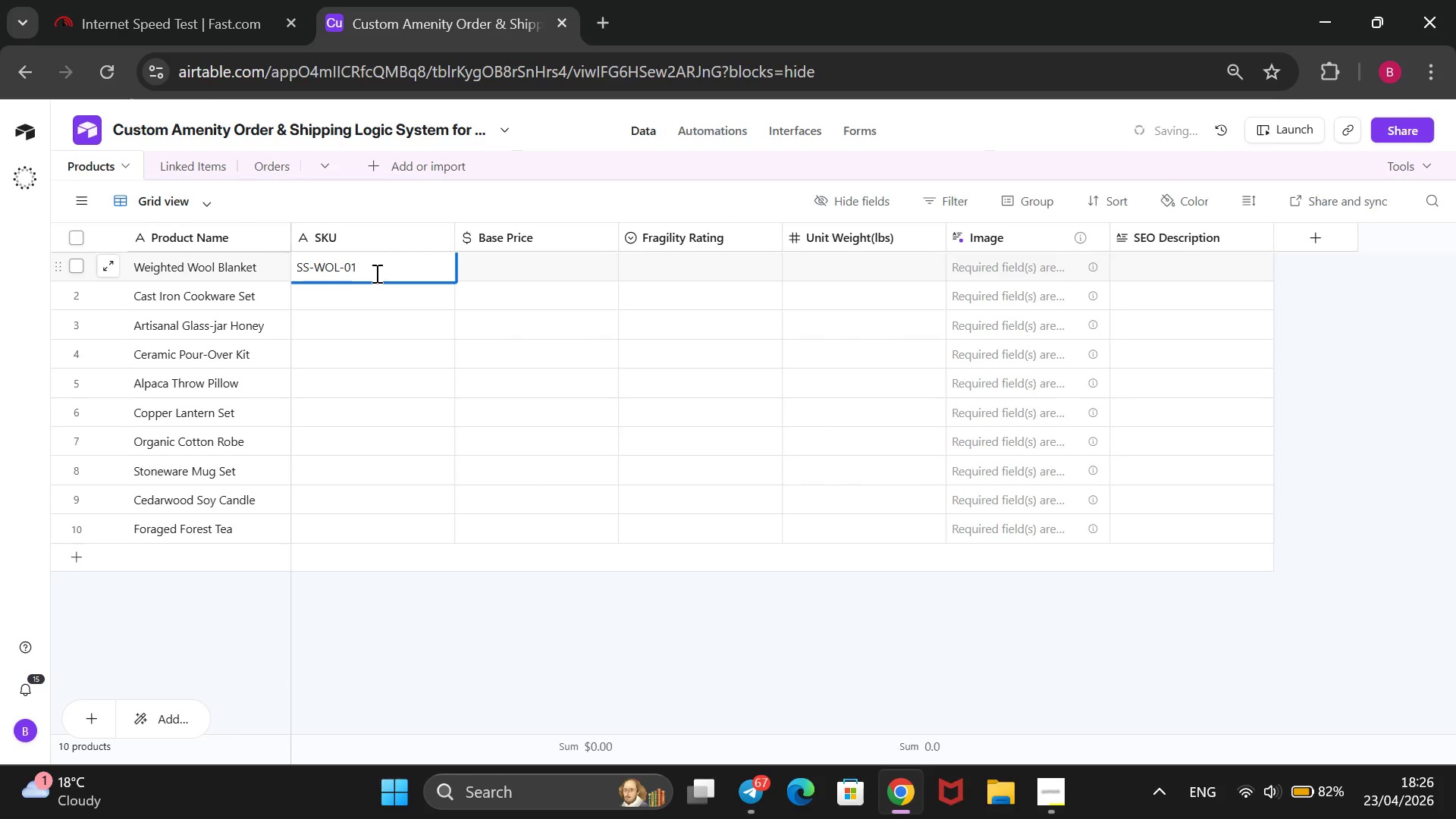 
key(Enter)
 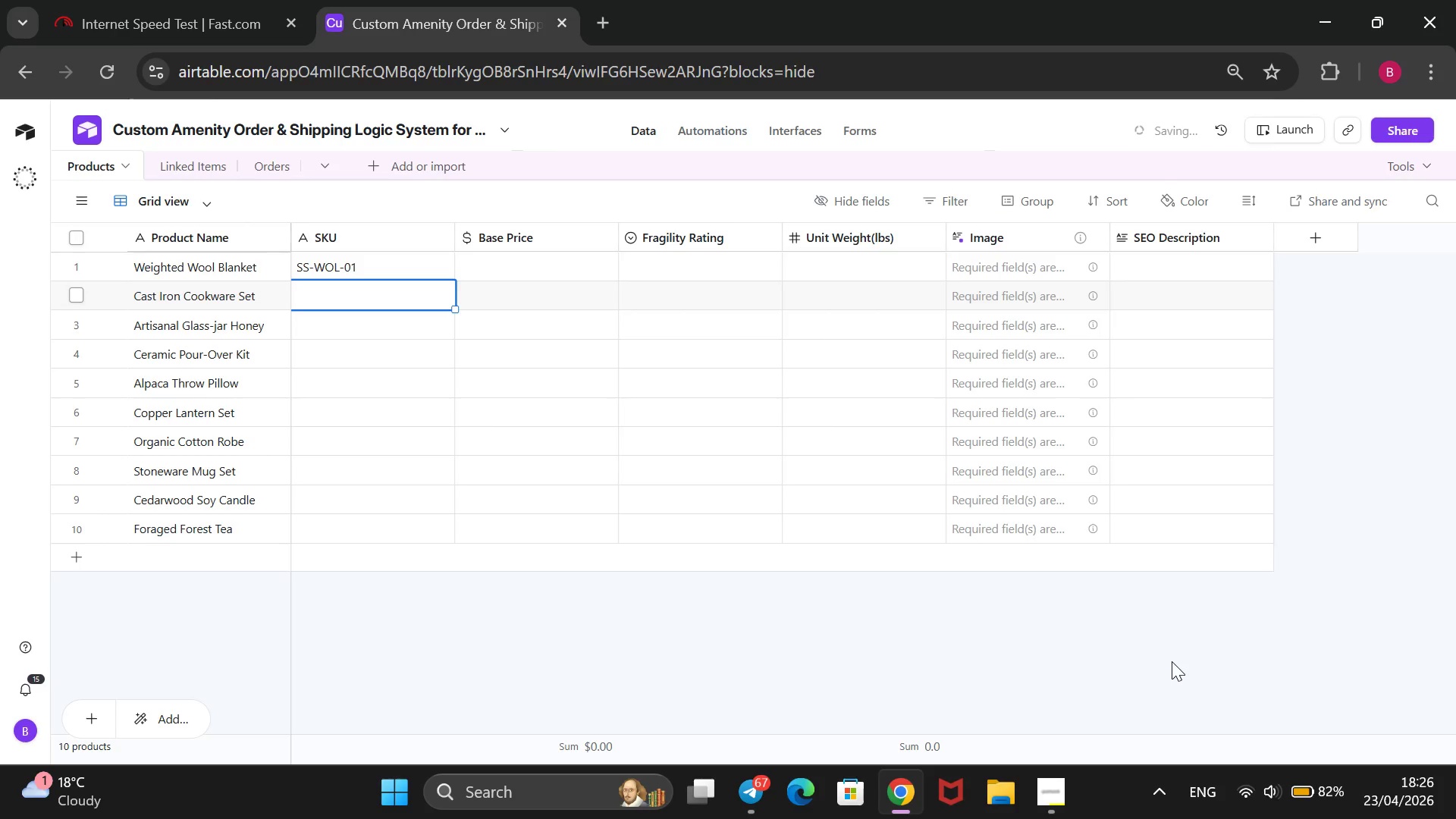 
type(SS-CI-02)
 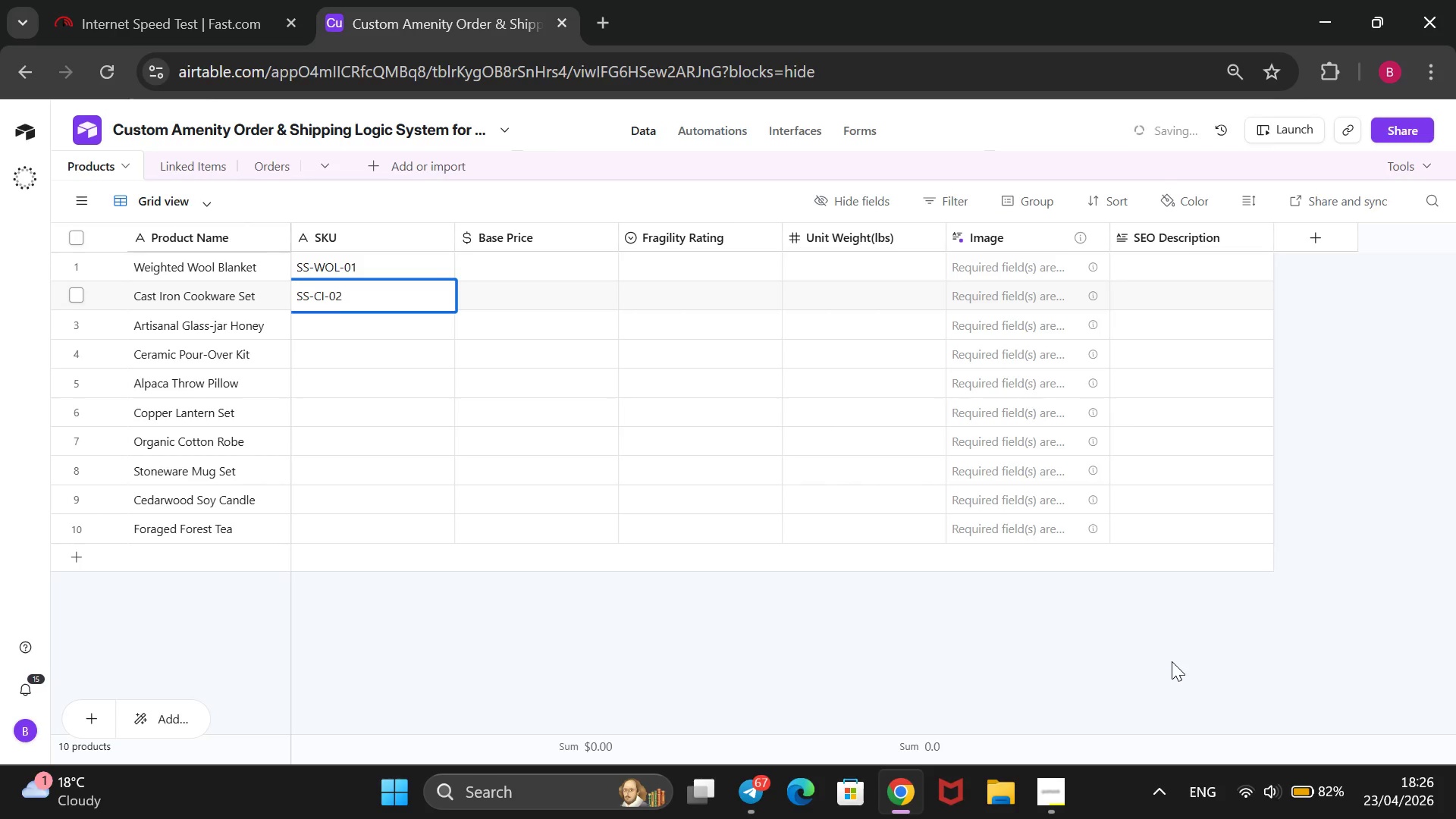 
key(Enter)
 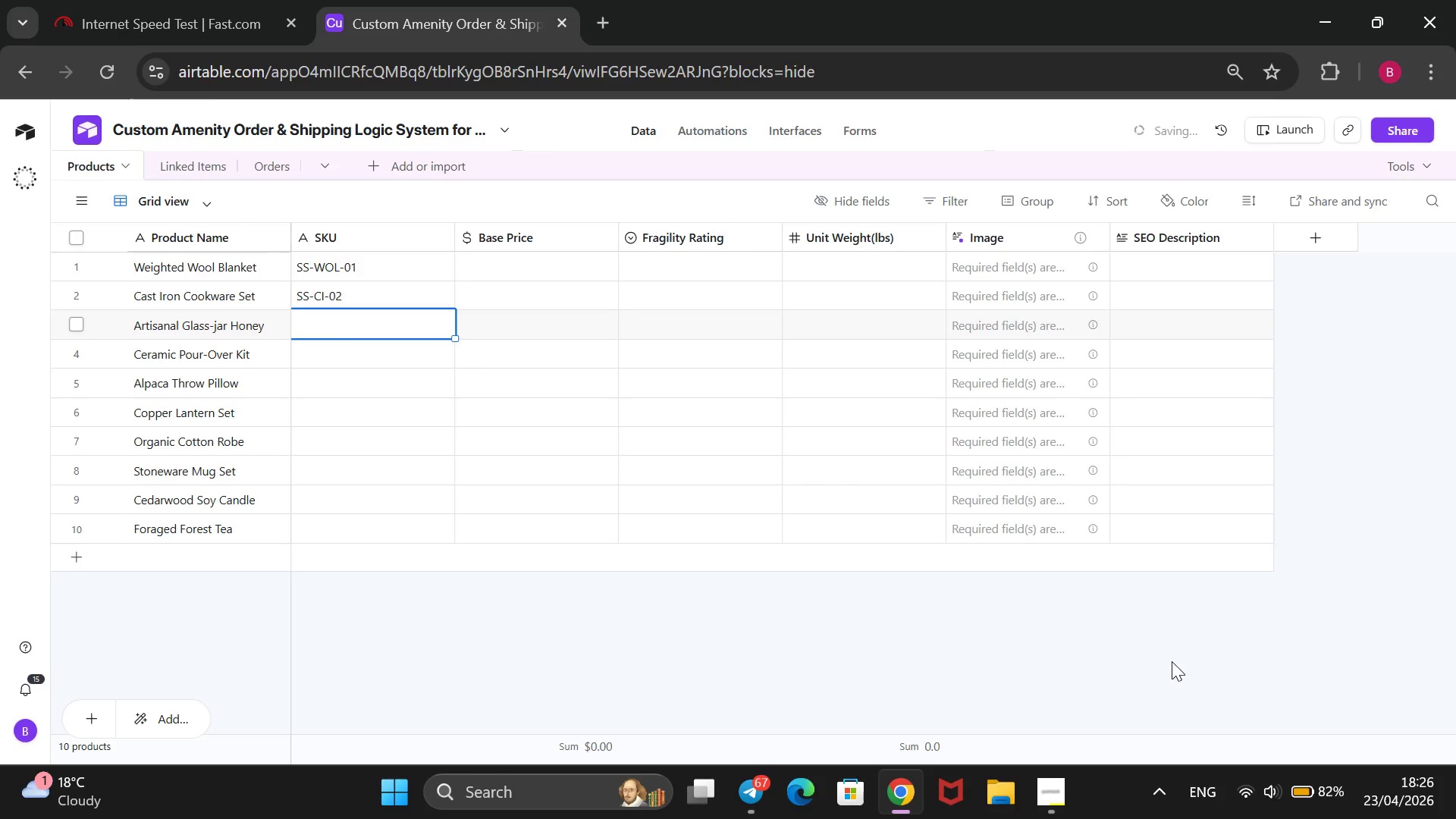 
type(SS-HNY-03)
 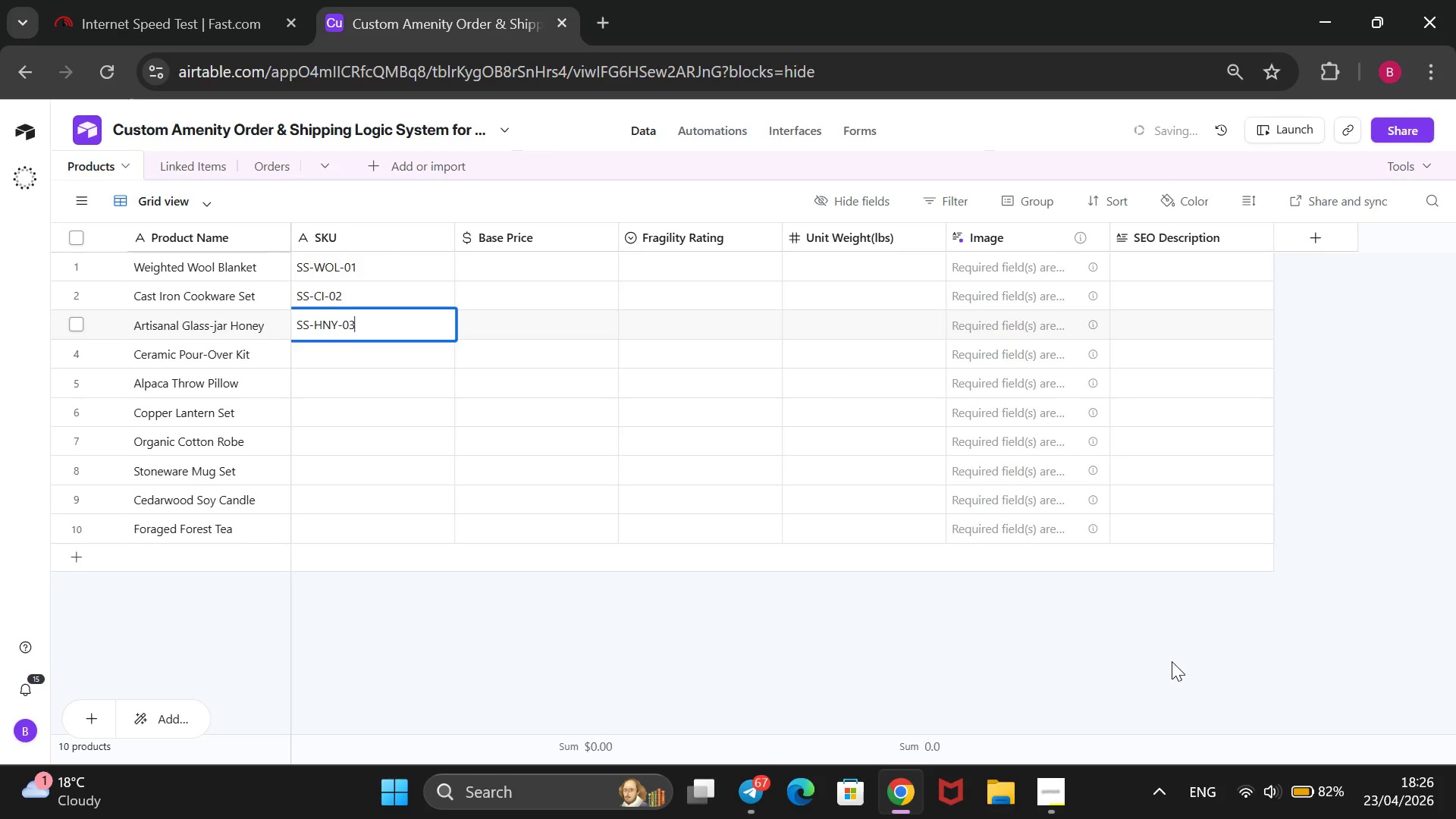 
key(Enter)
 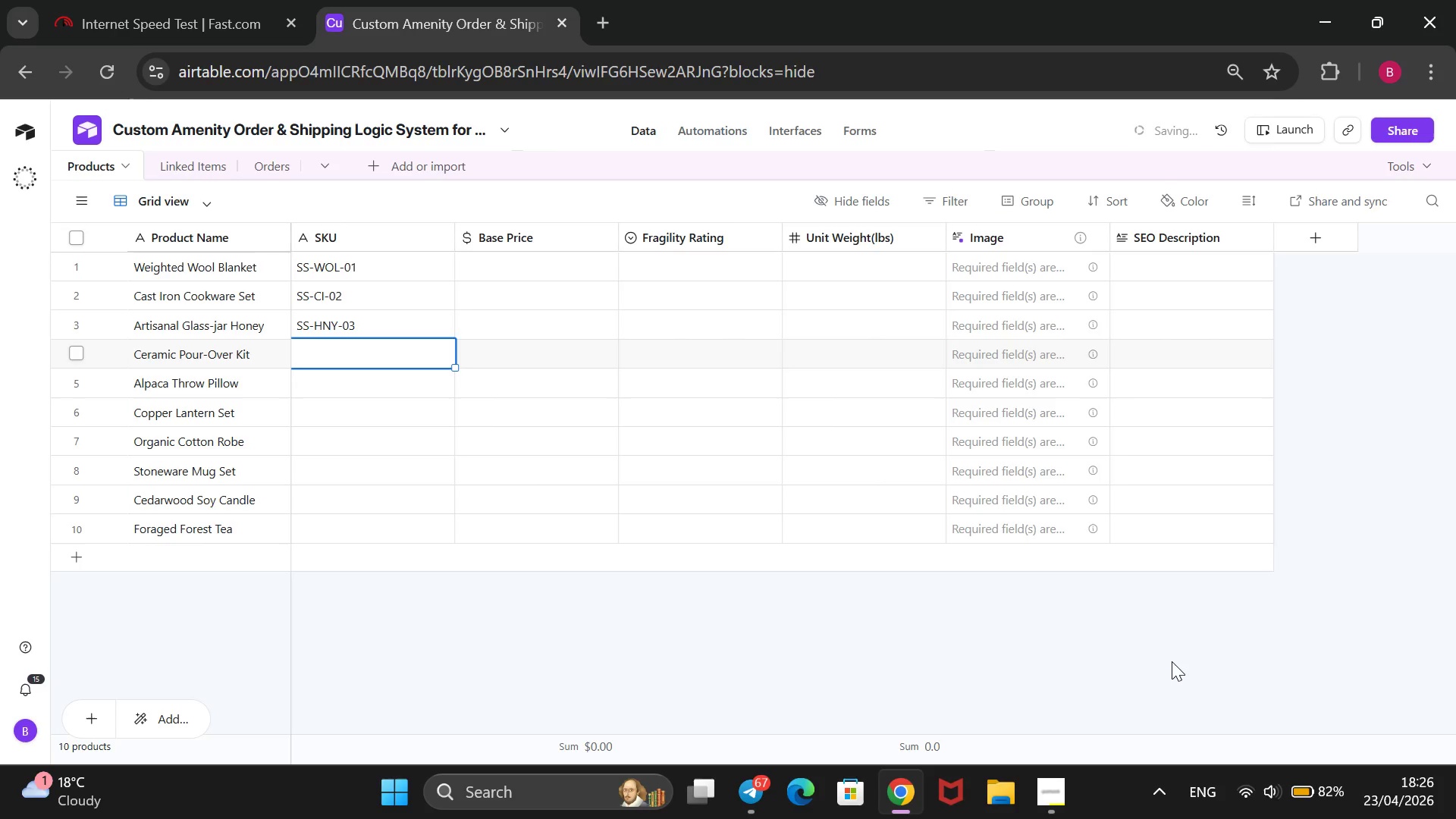 
type(SS-CER-04)
 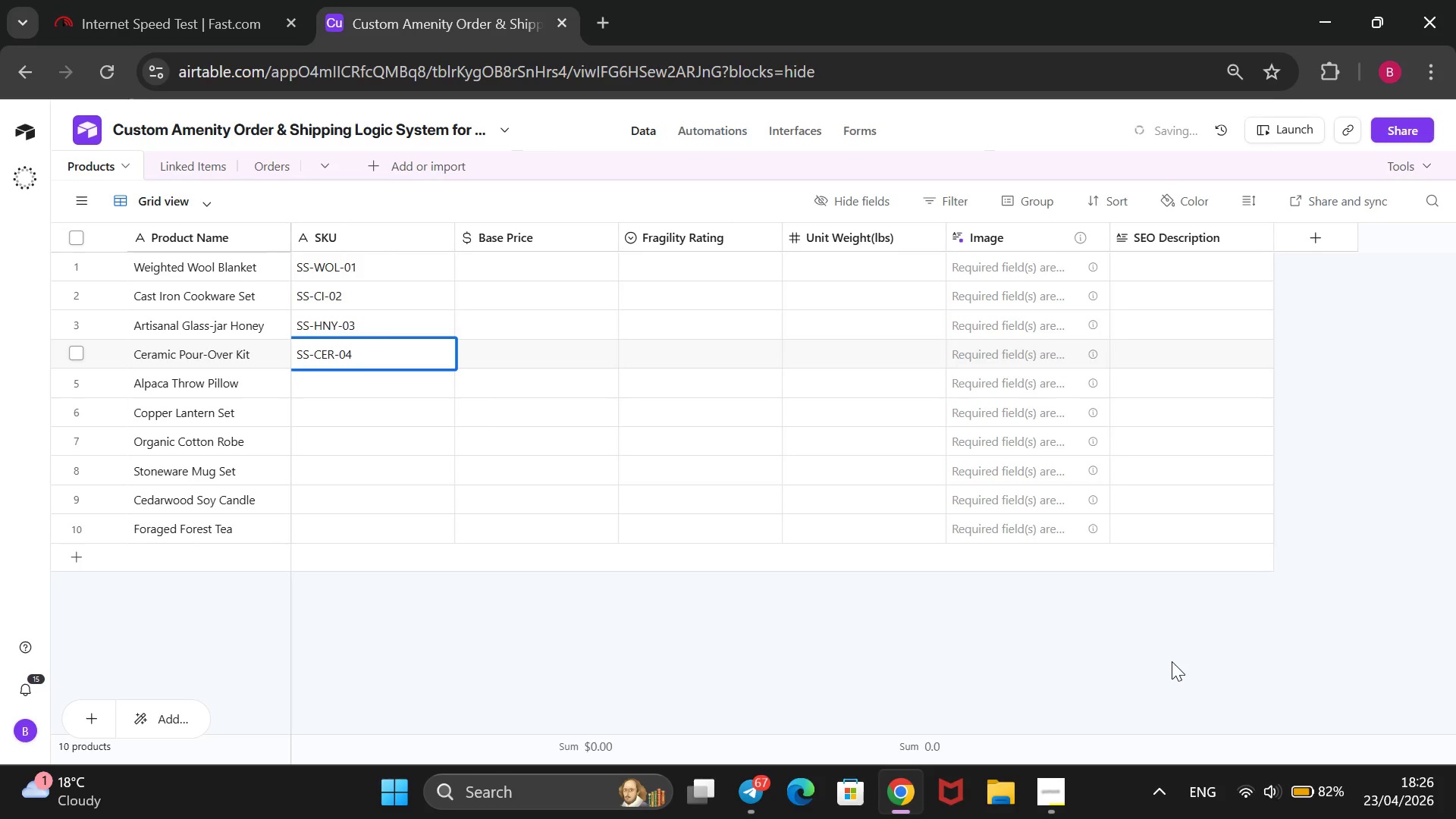 
key(Enter)
 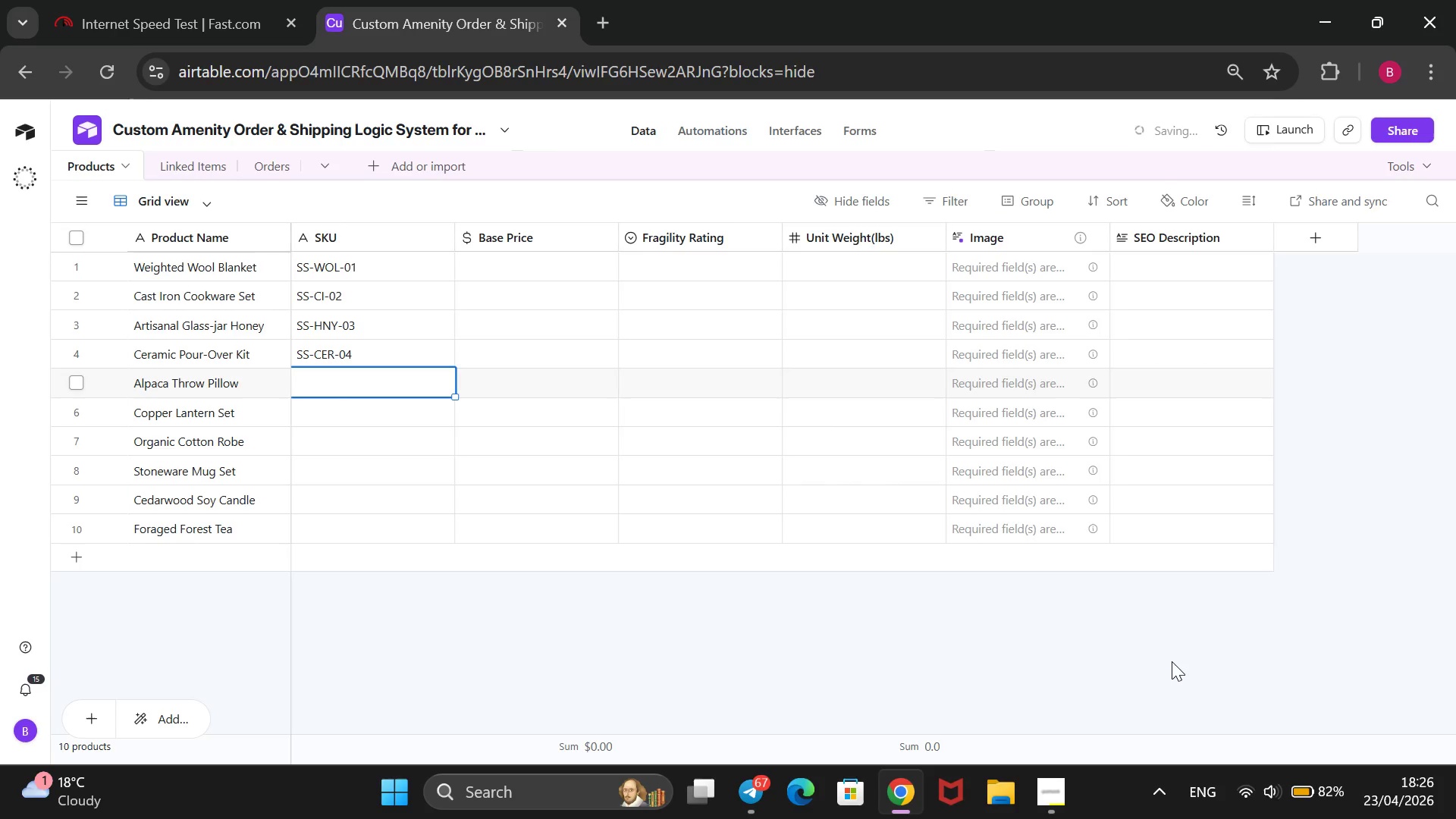 
type(SS-ALP-05)
 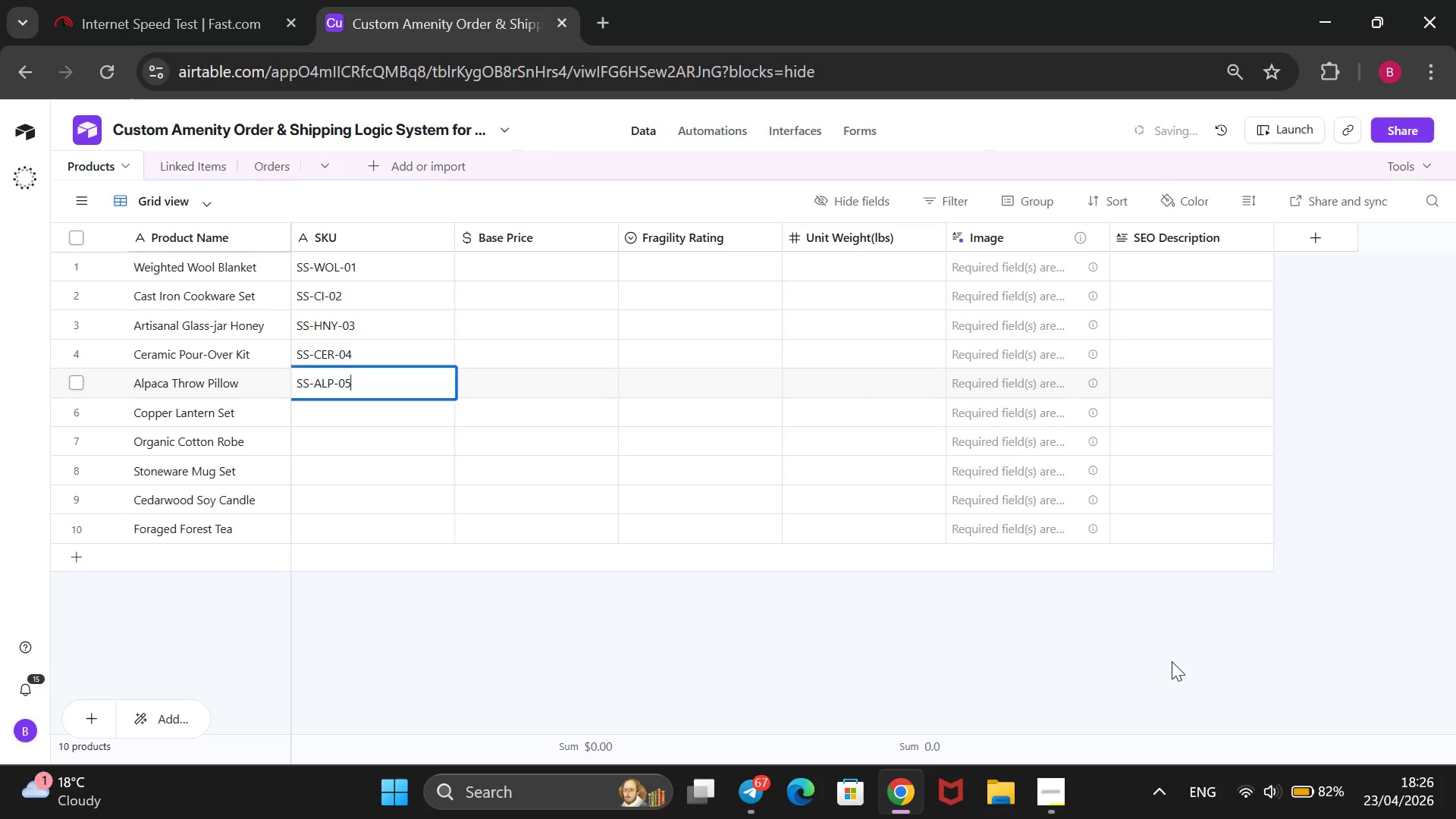 
key(Enter)
 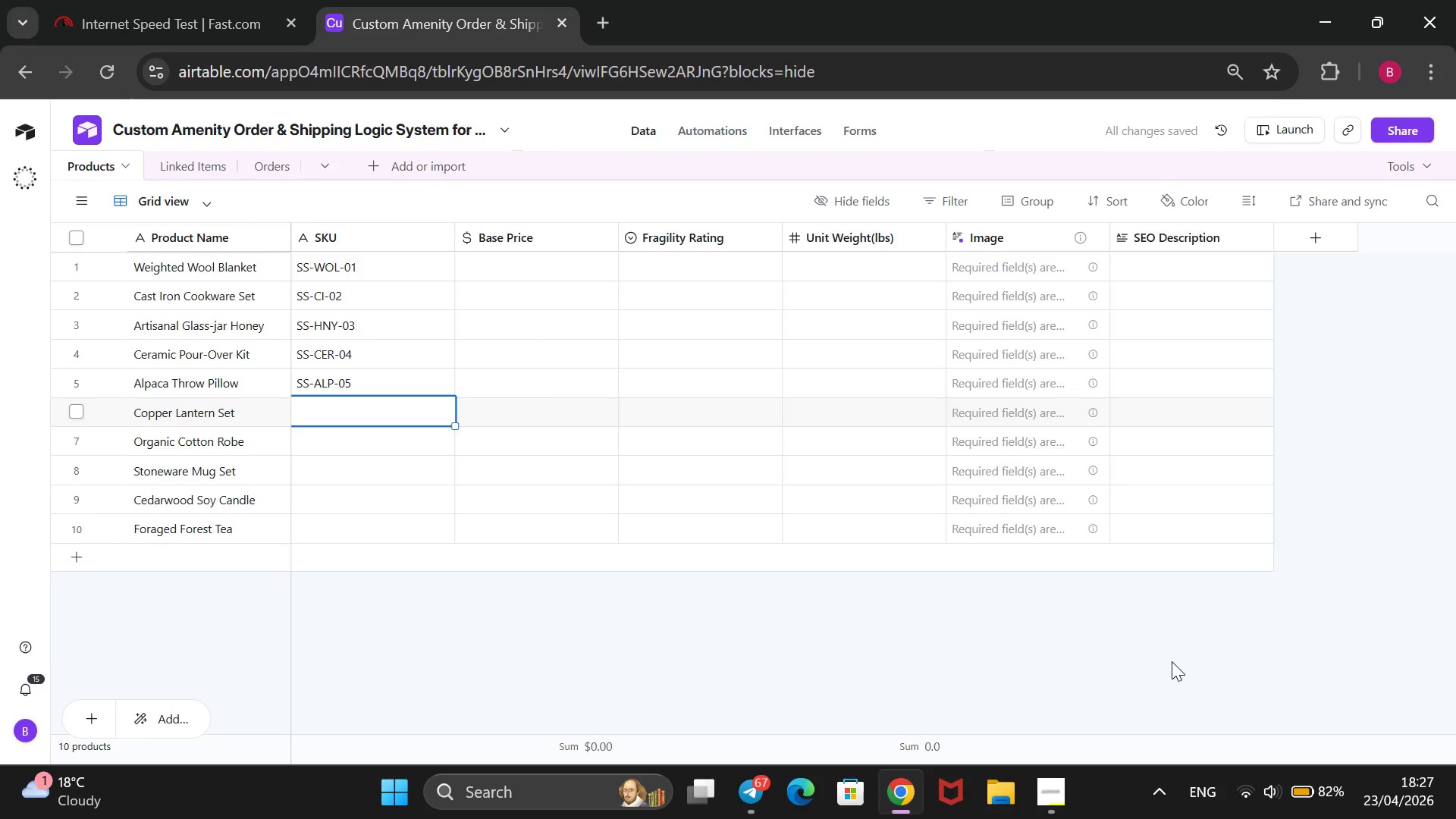 
wait(14.8)
 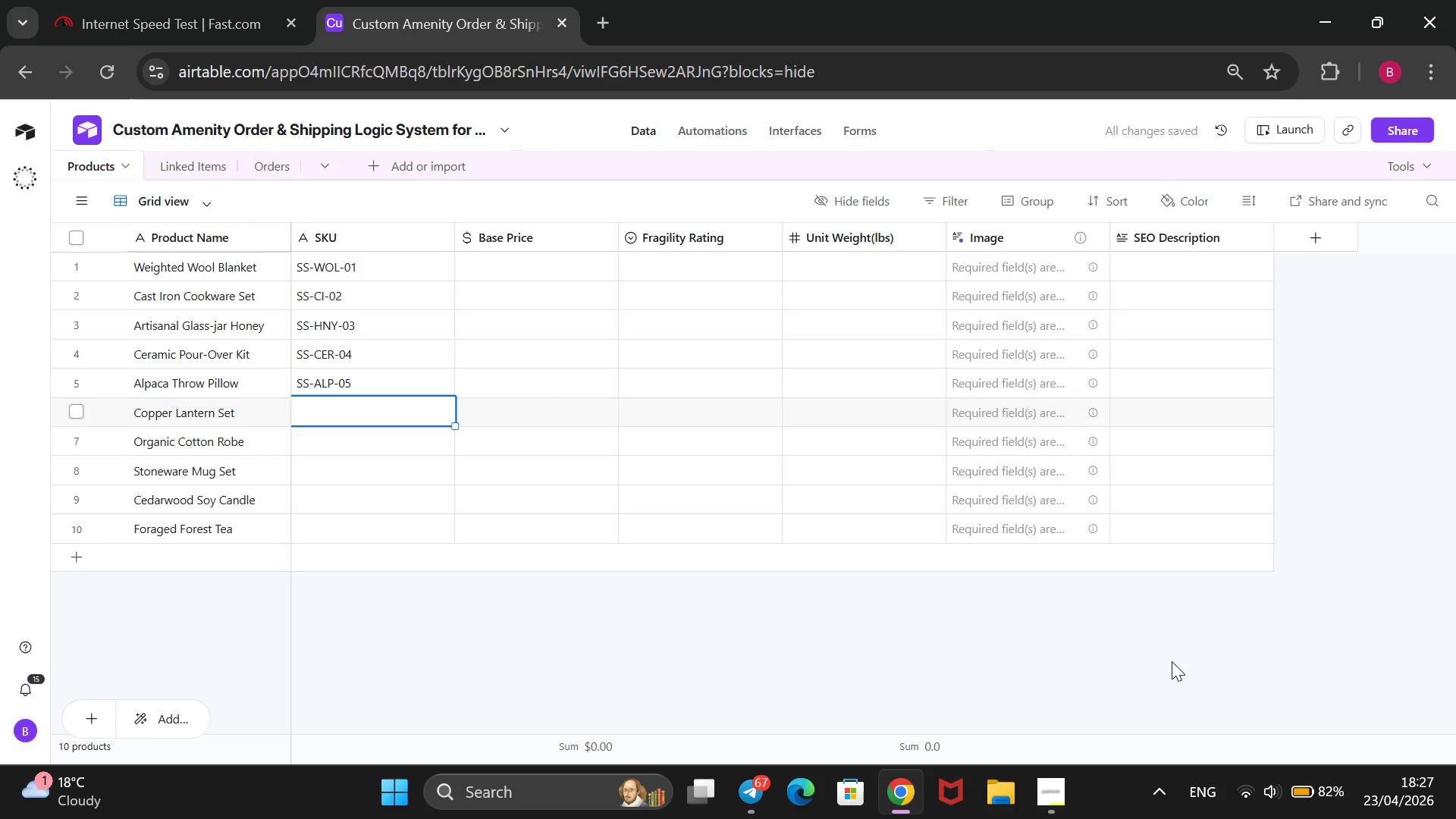 
type(SS-CP-06)
 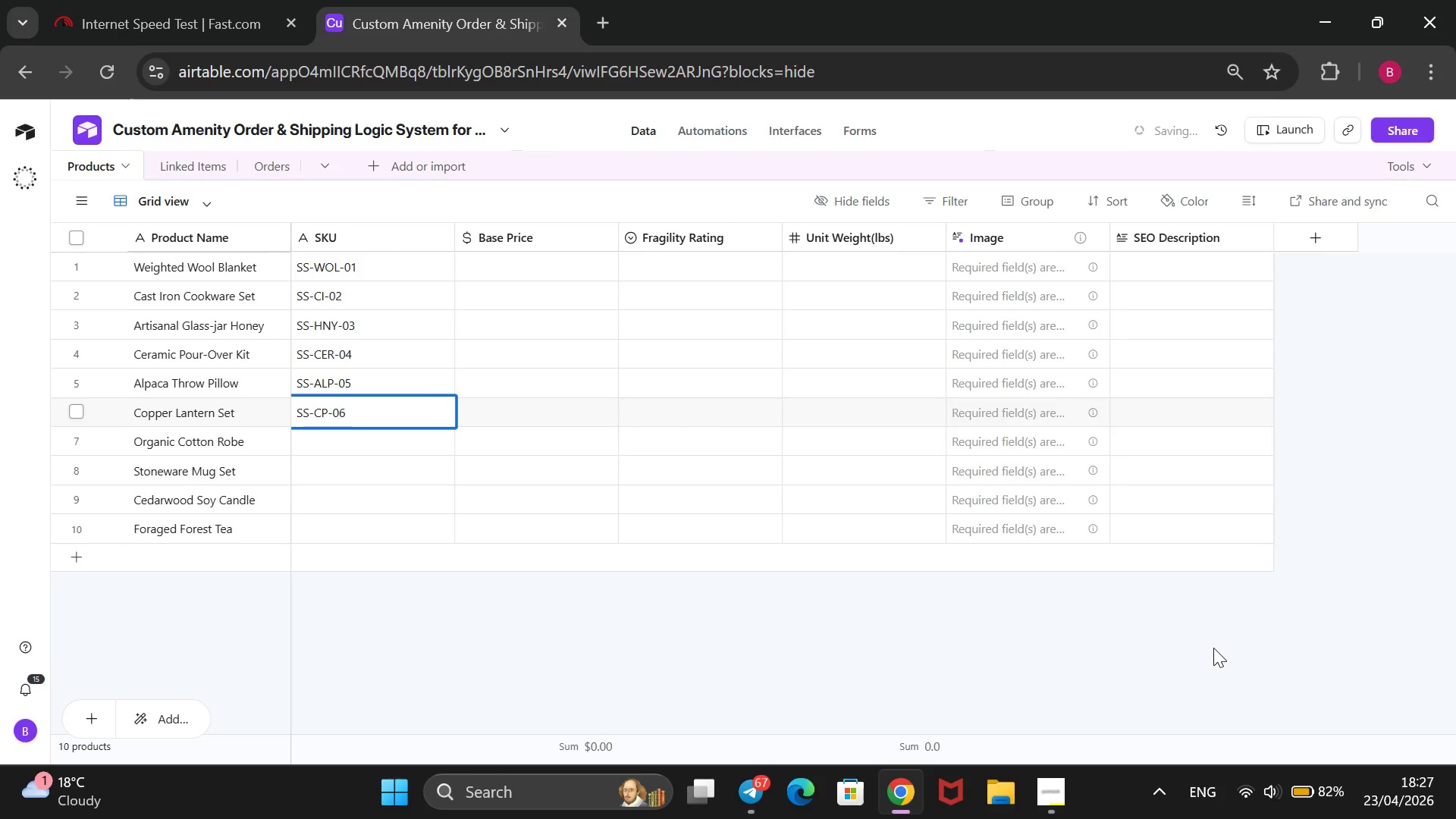 
key(Enter)
 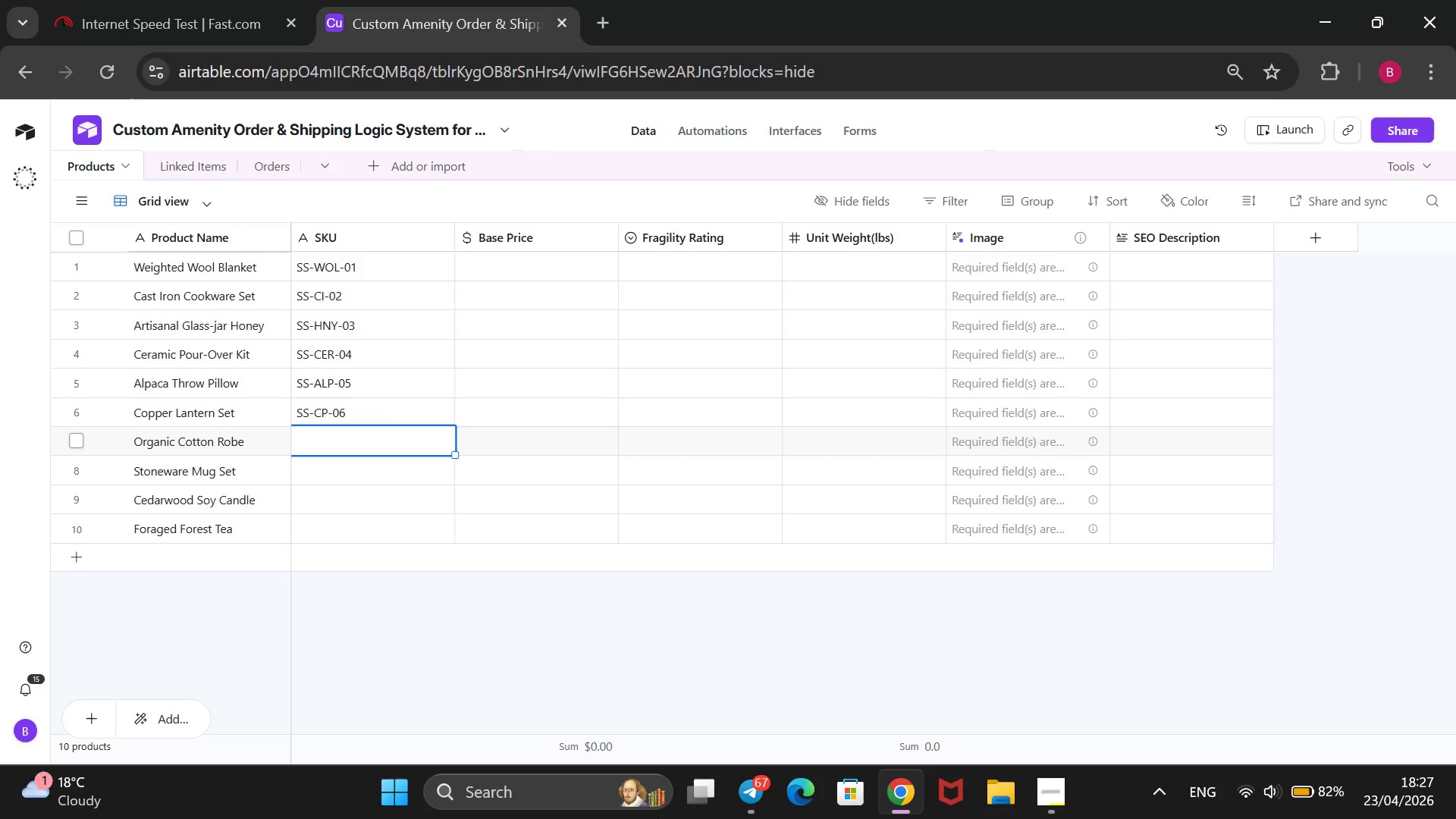 
wait(15.66)
 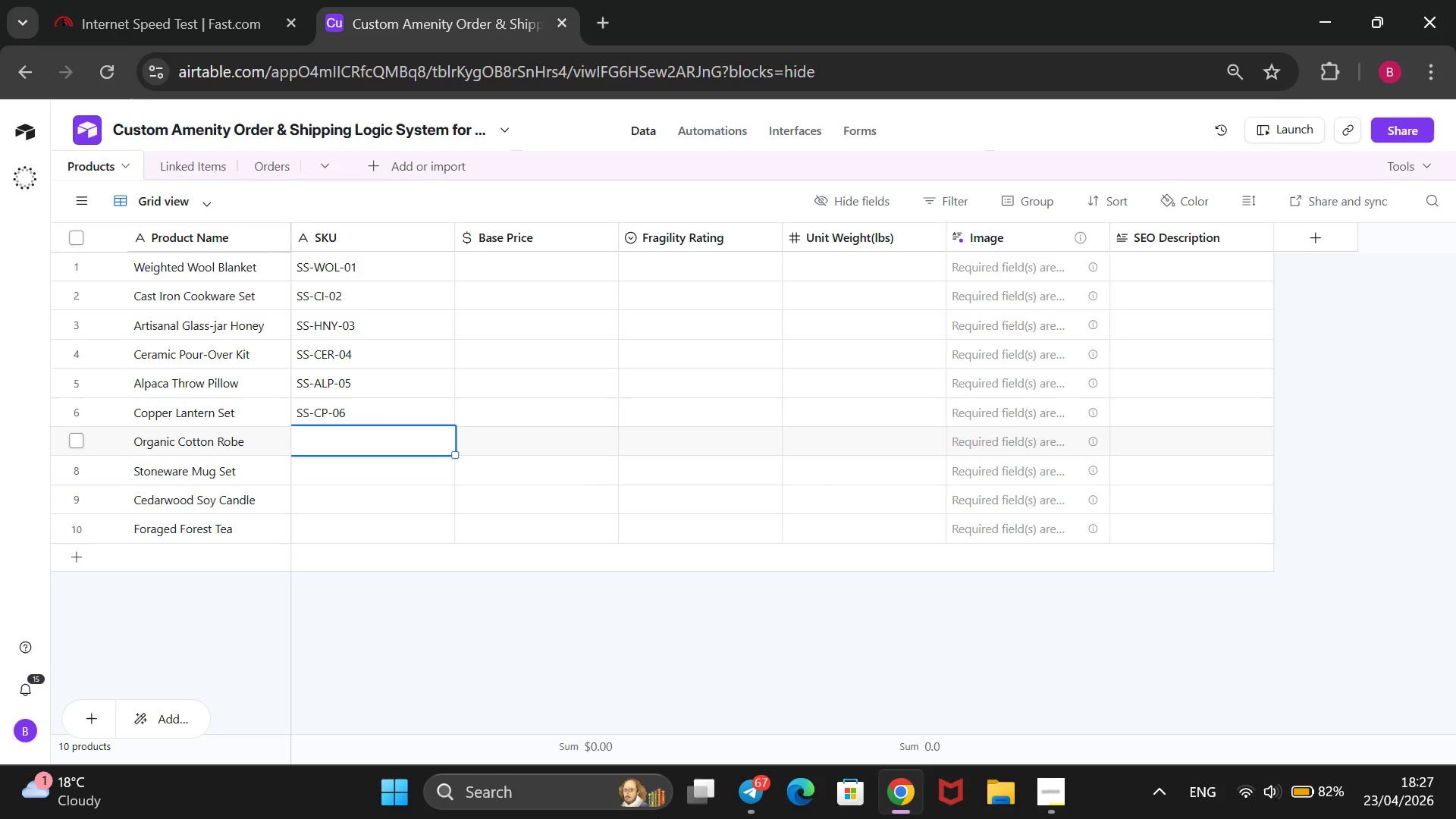 
type(SS-ROB-07)
 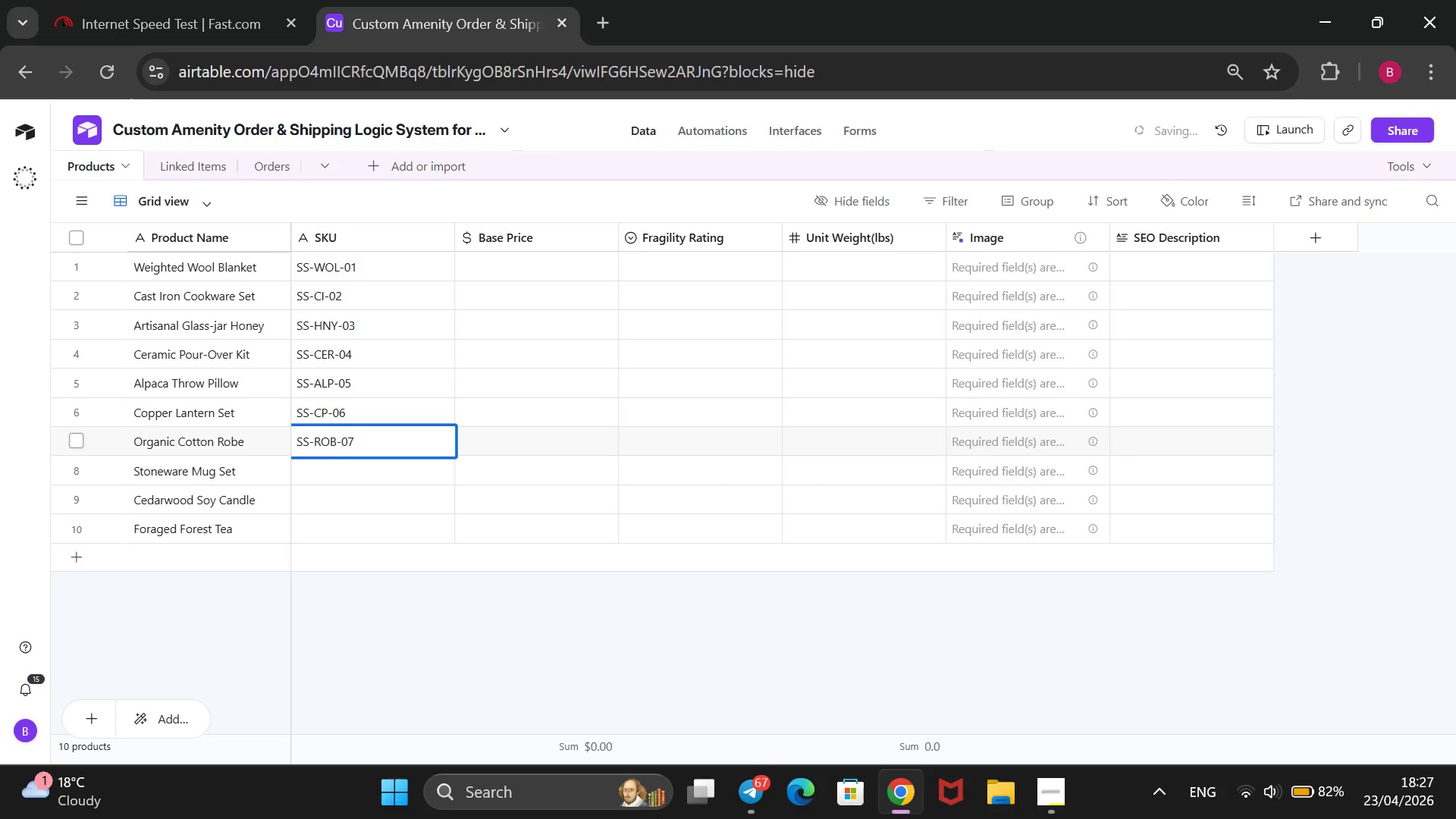 
key(Enter)
 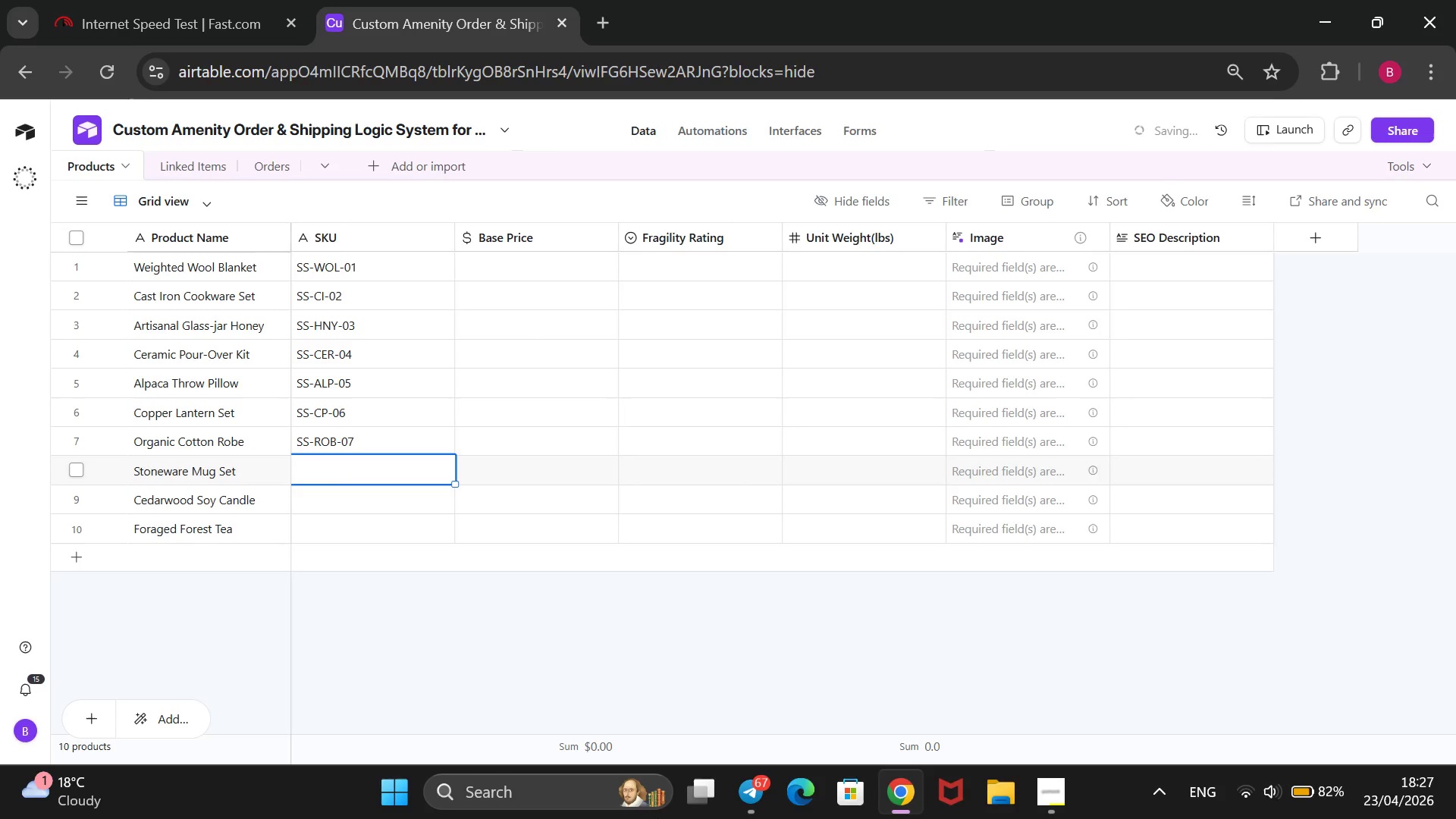 
type(SS-STN-08)
 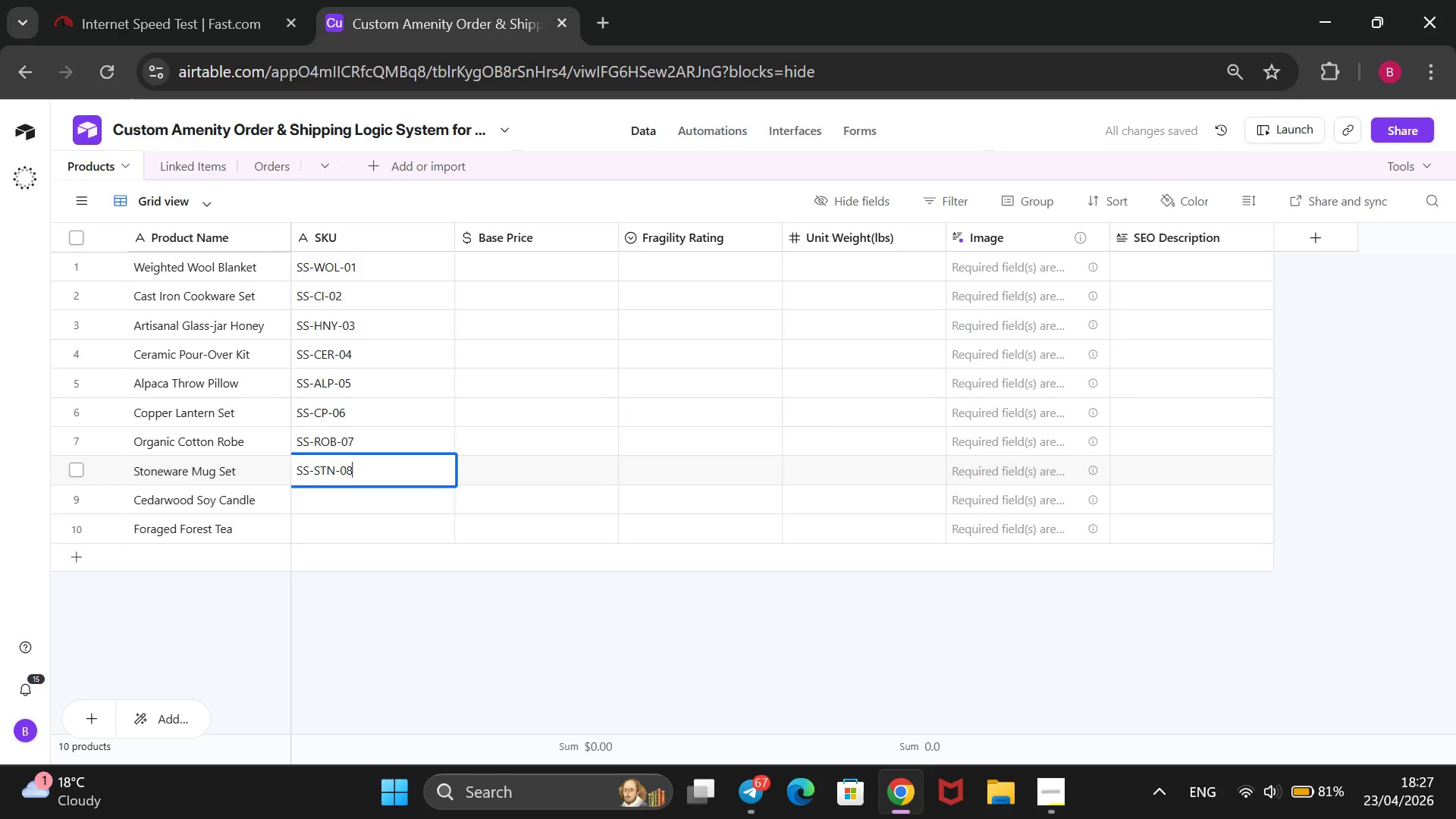 
key(Enter)
 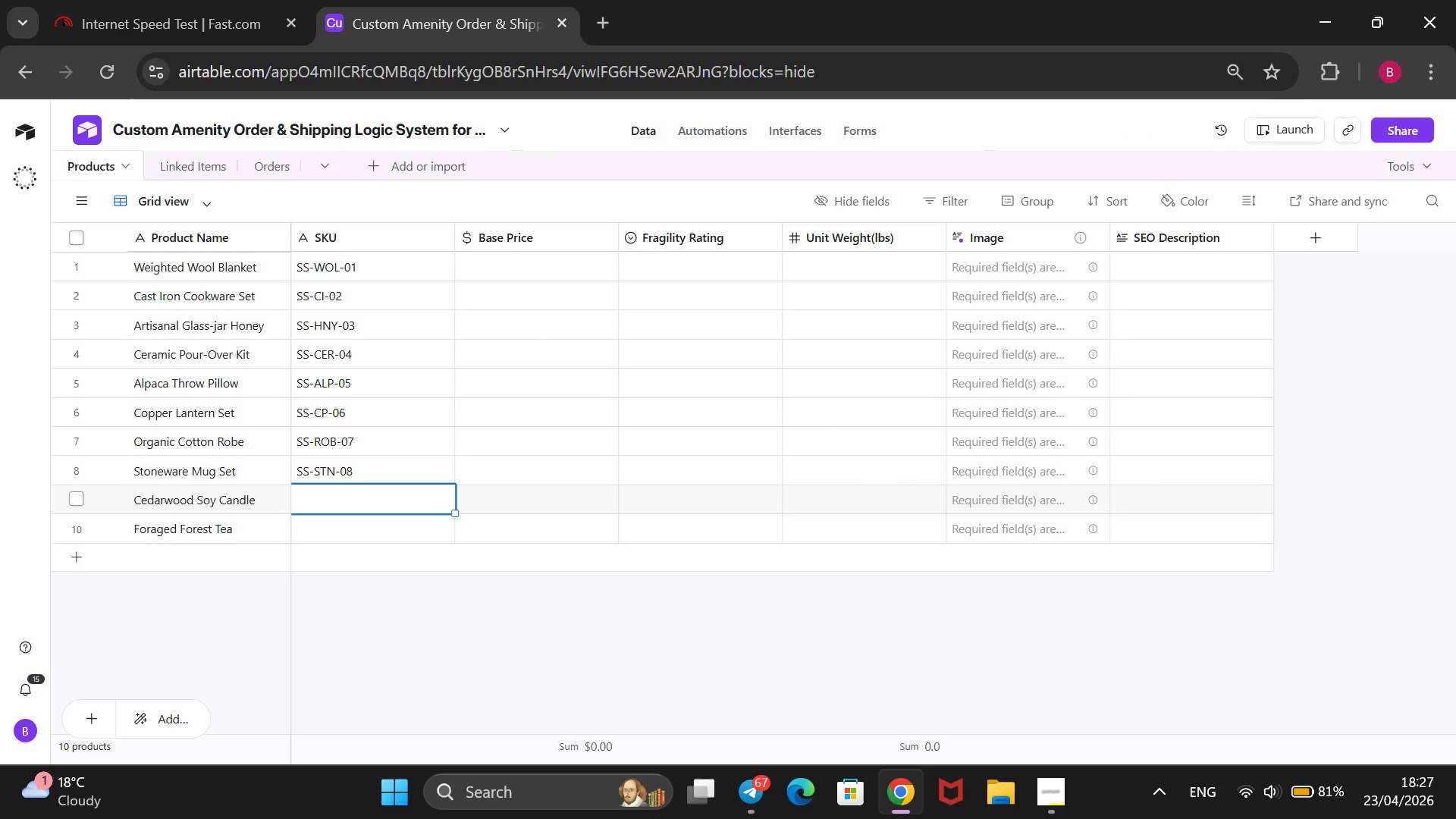 
type(SS-CND-09)
 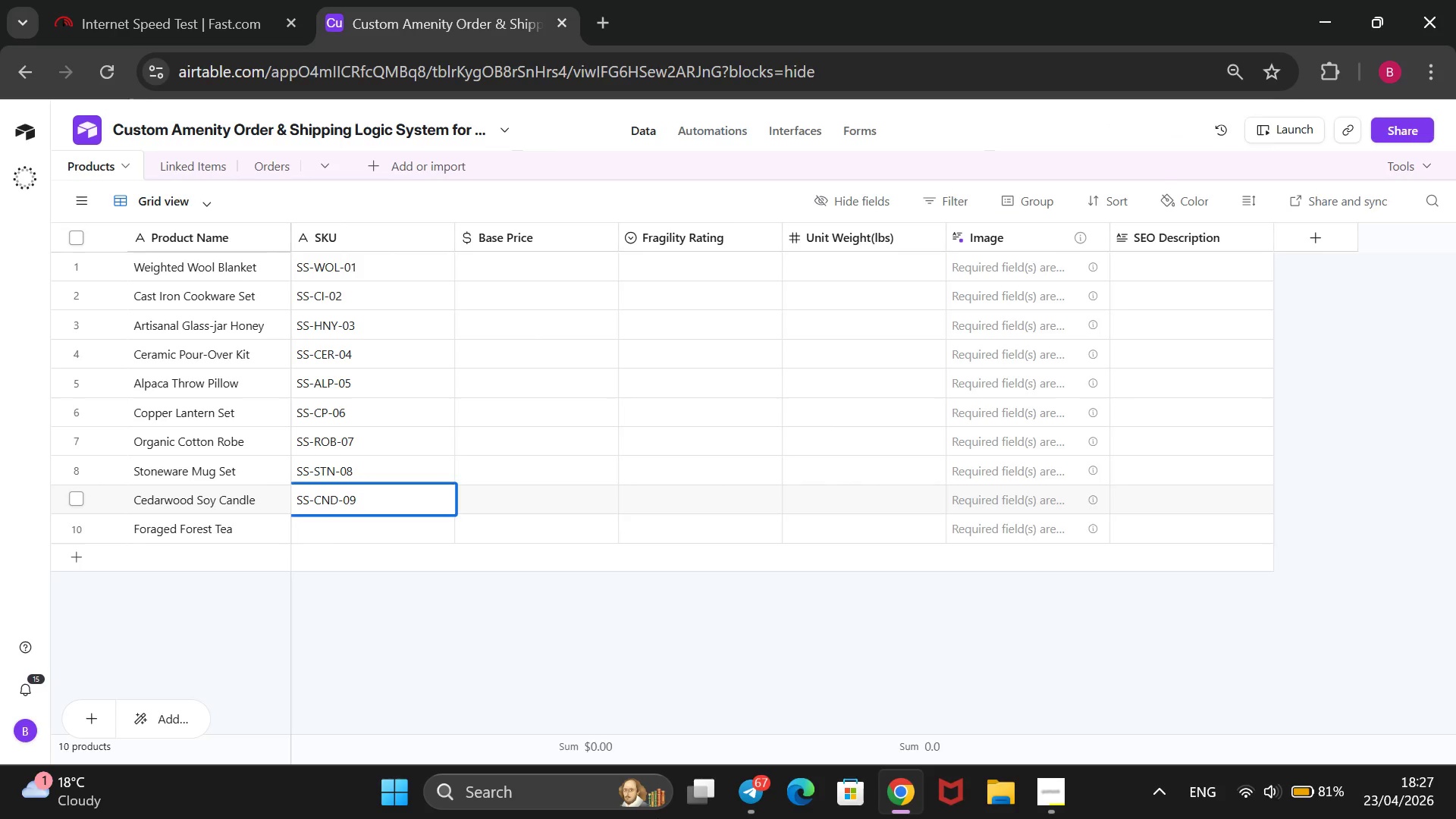 
key(Enter)
 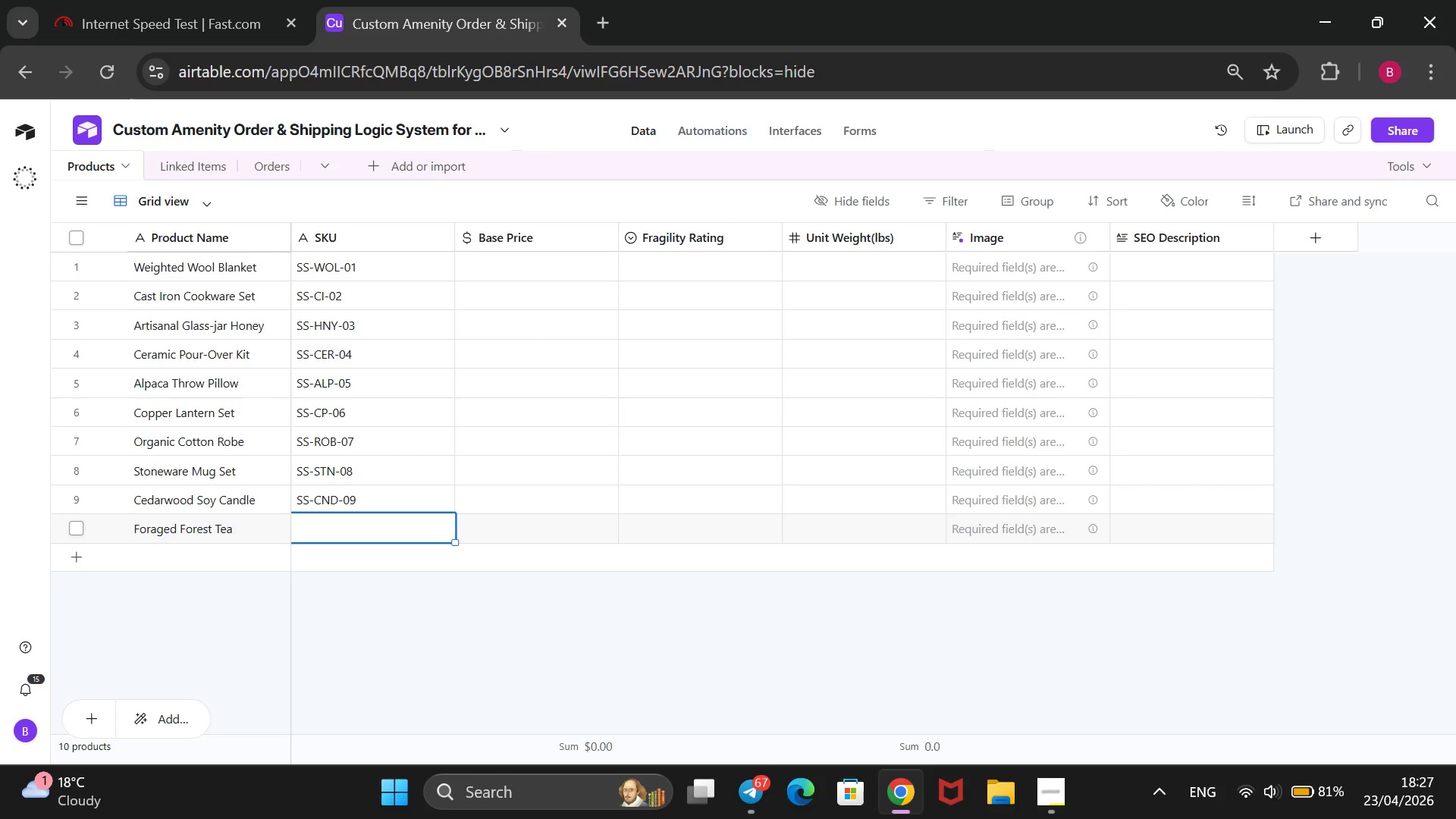 
type(SS-TEA-10)
 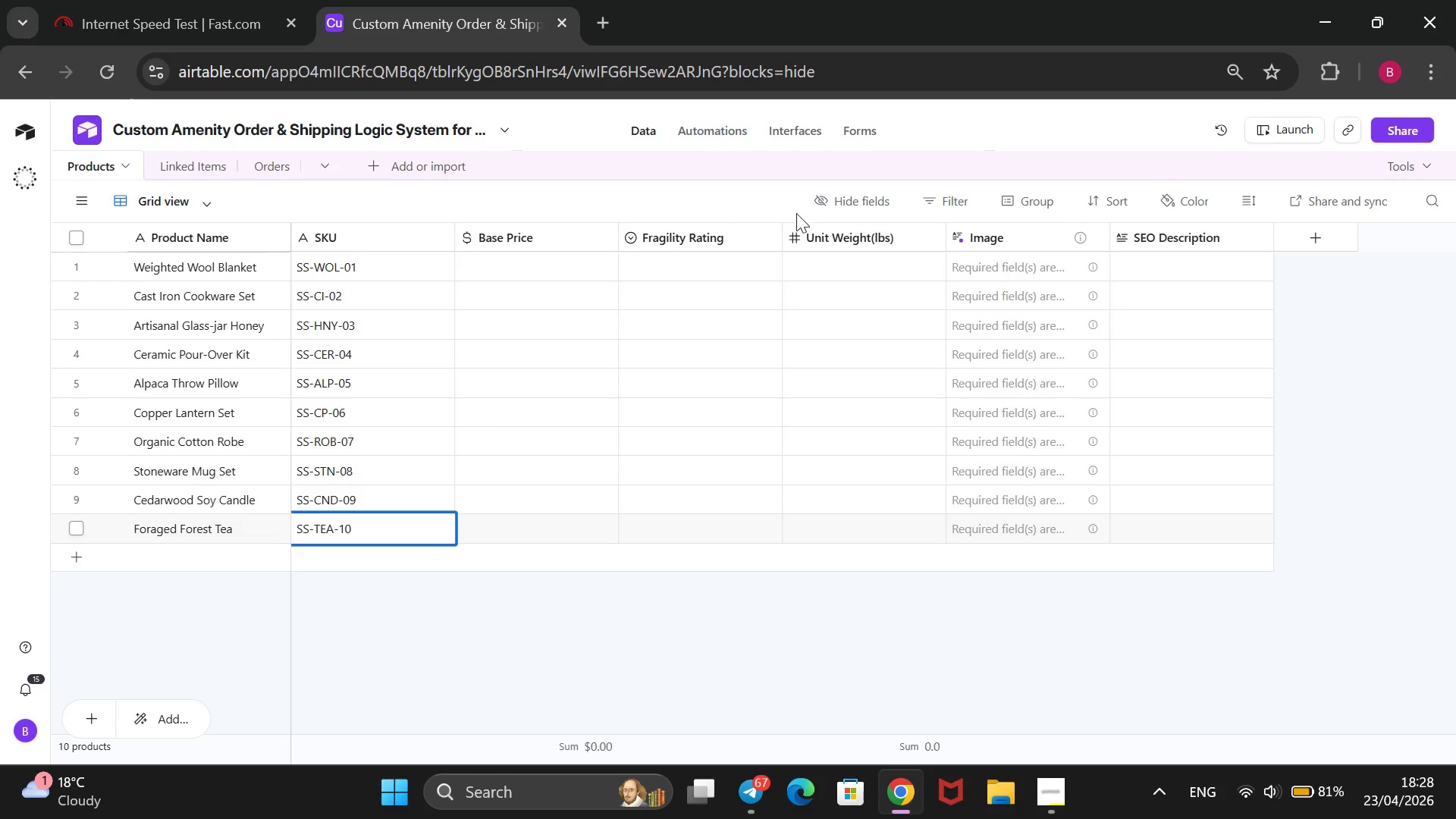 
wait(32.09)
 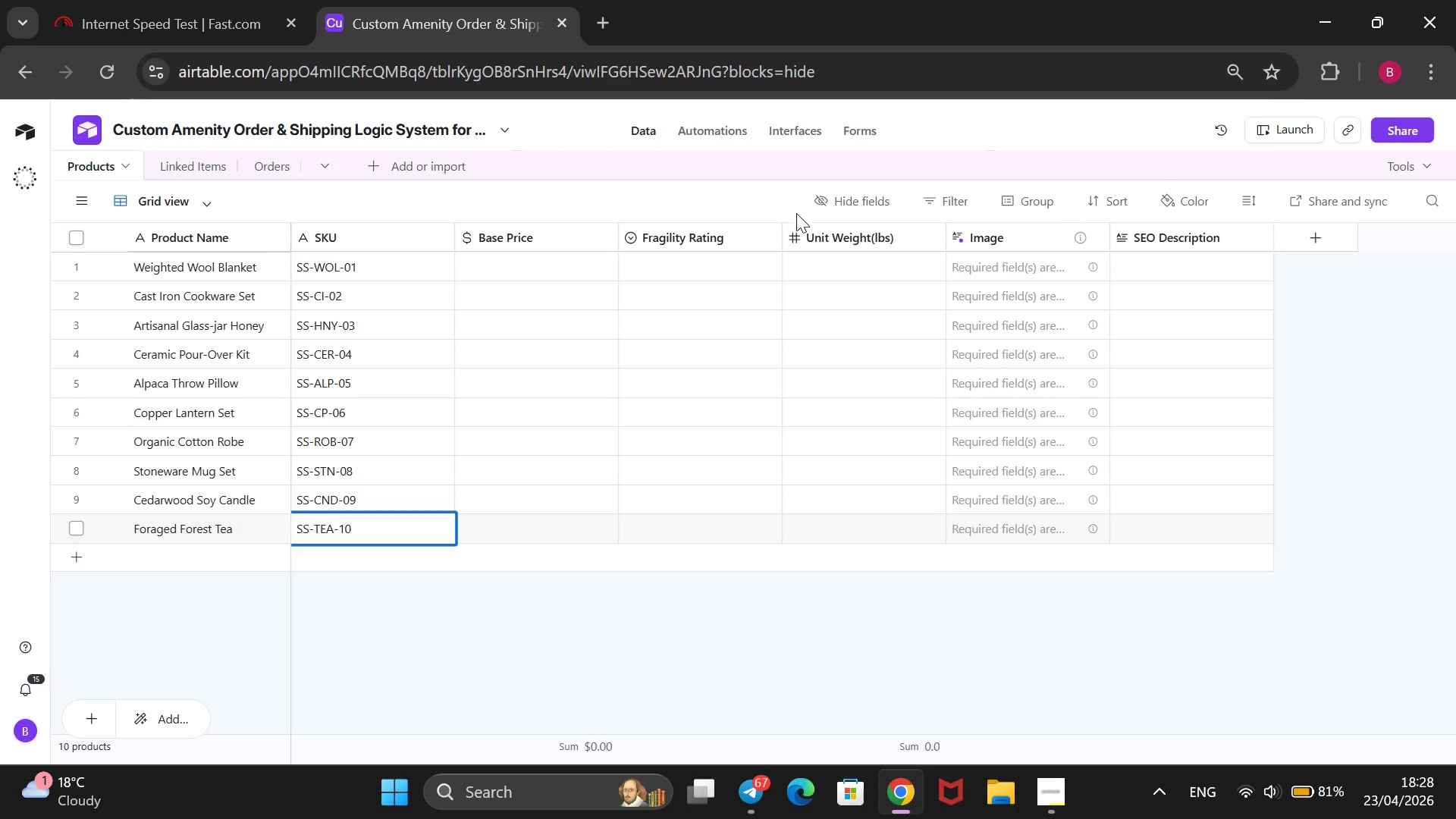 
left_click_drag(start_coordinate=[877, 233], to_coordinate=[435, 265])
 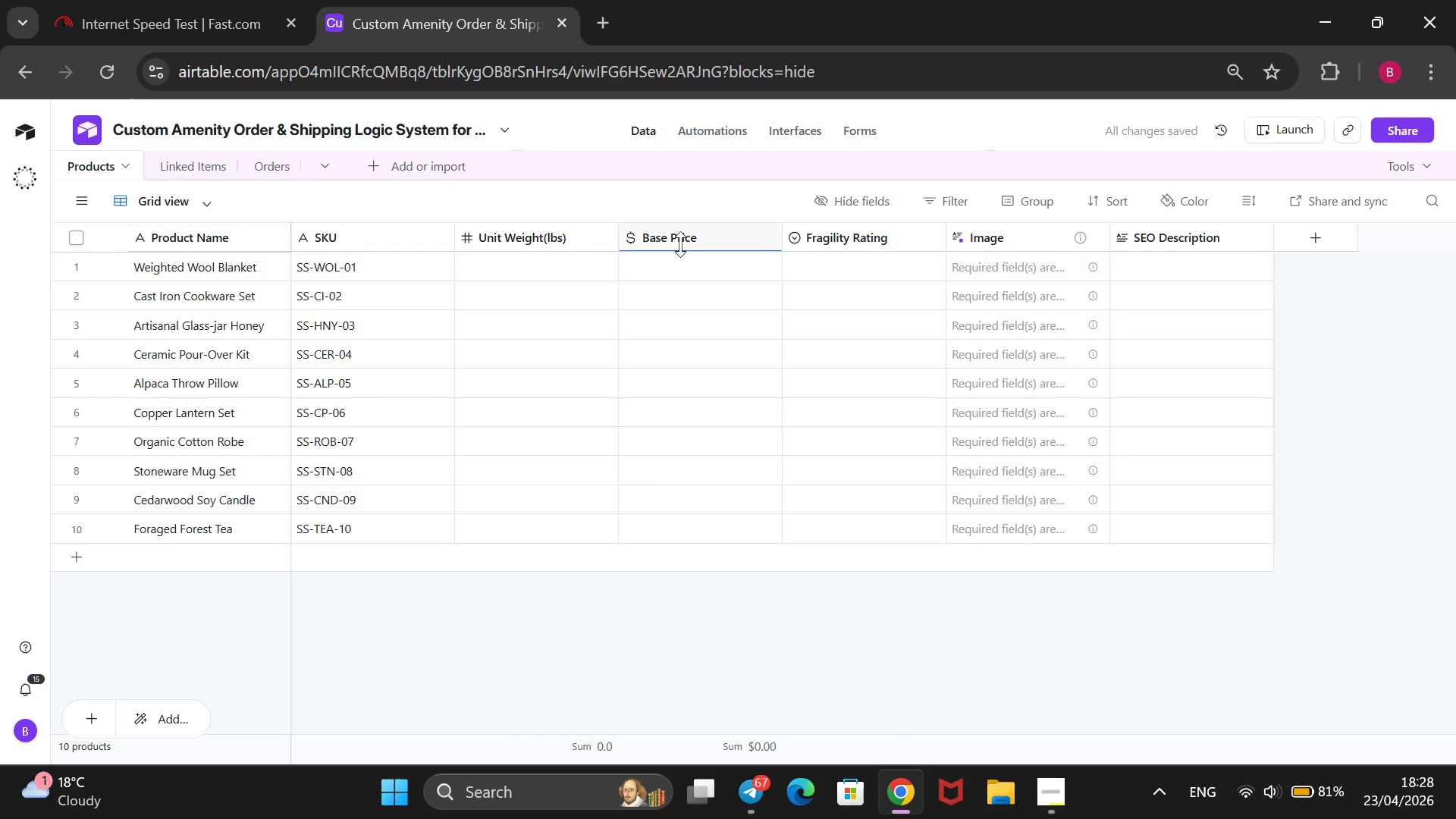 
left_click_drag(start_coordinate=[840, 240], to_coordinate=[650, 260])
 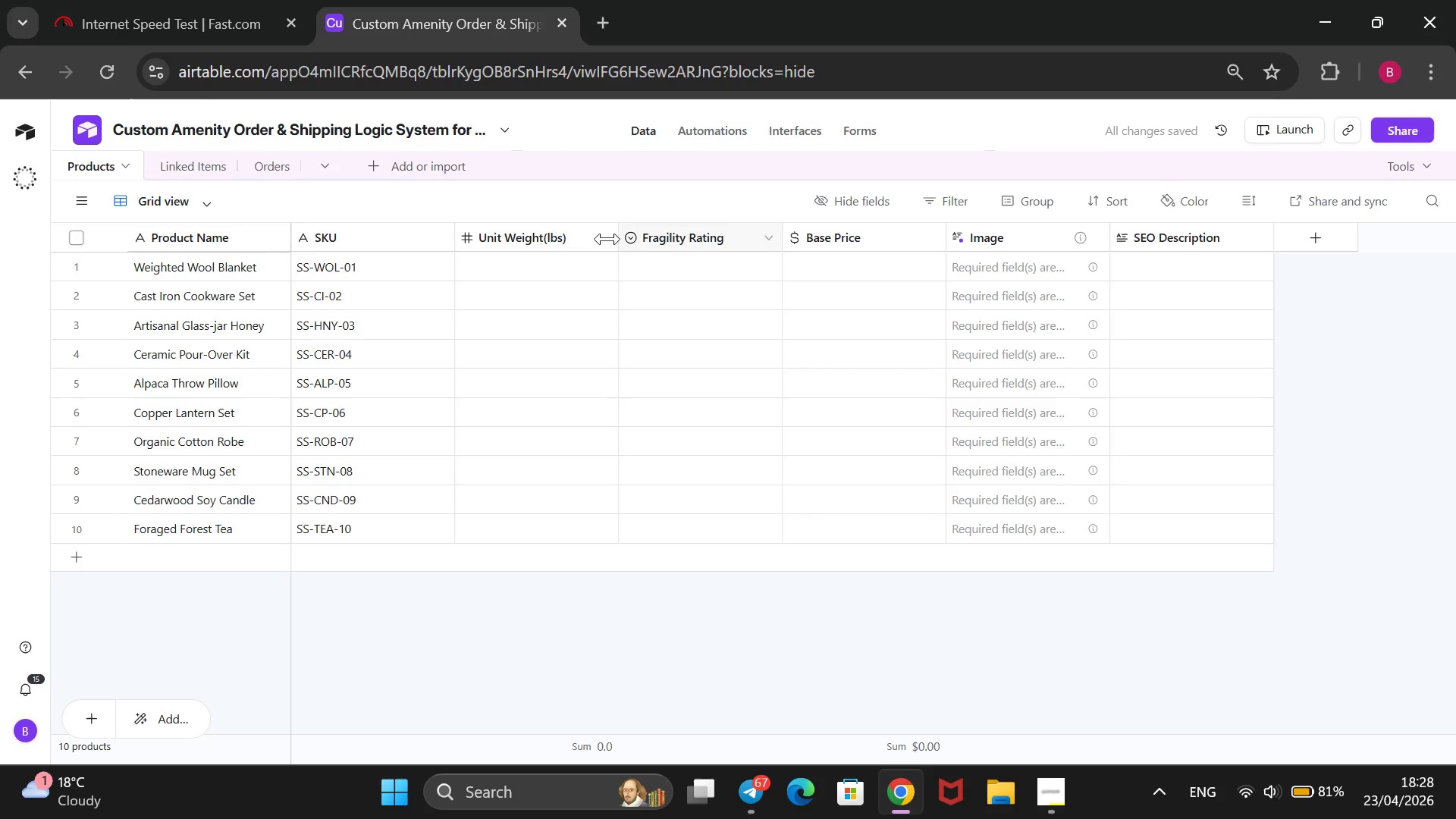 
left_click([478, 266])
 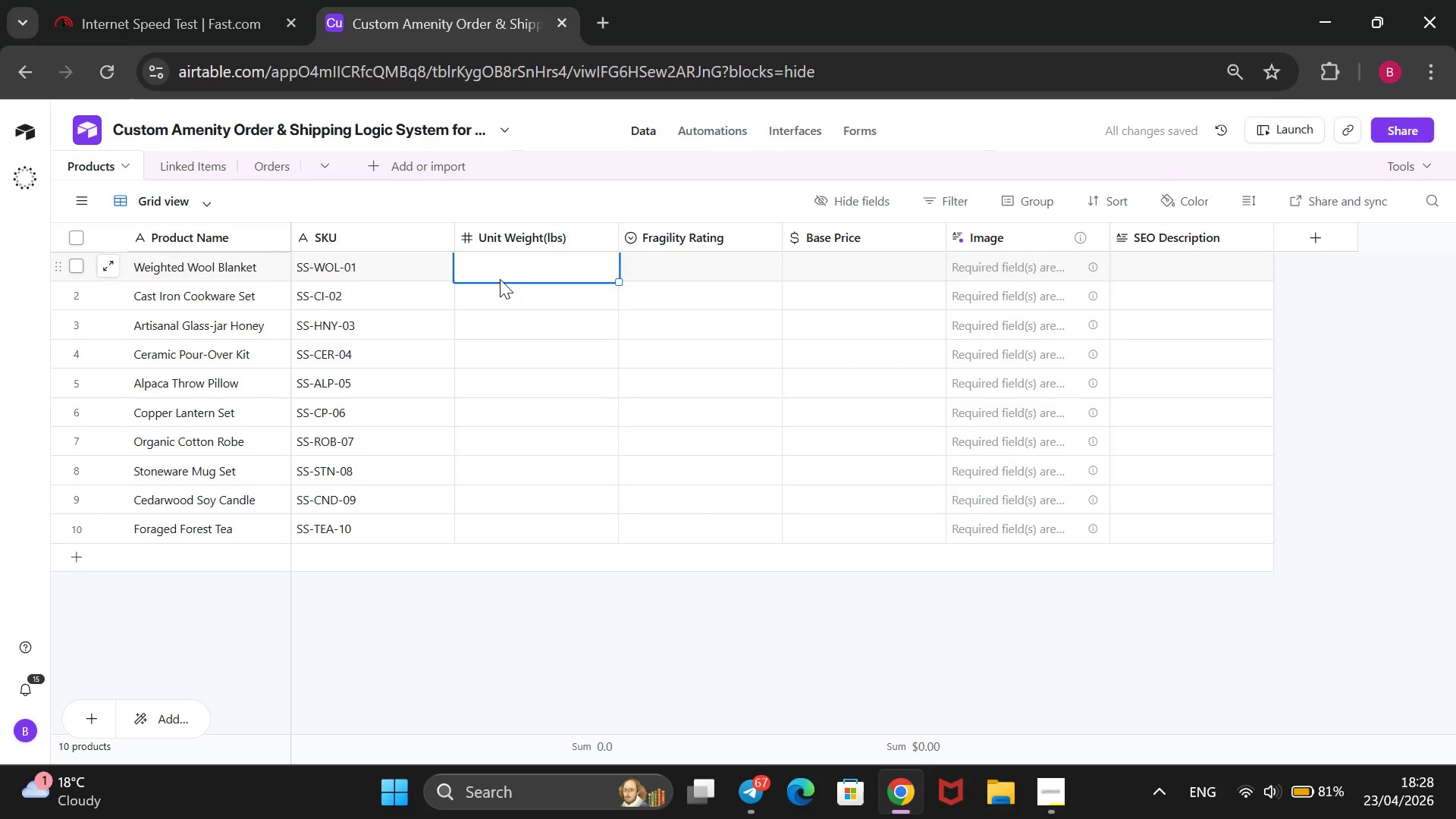 
type(12)